 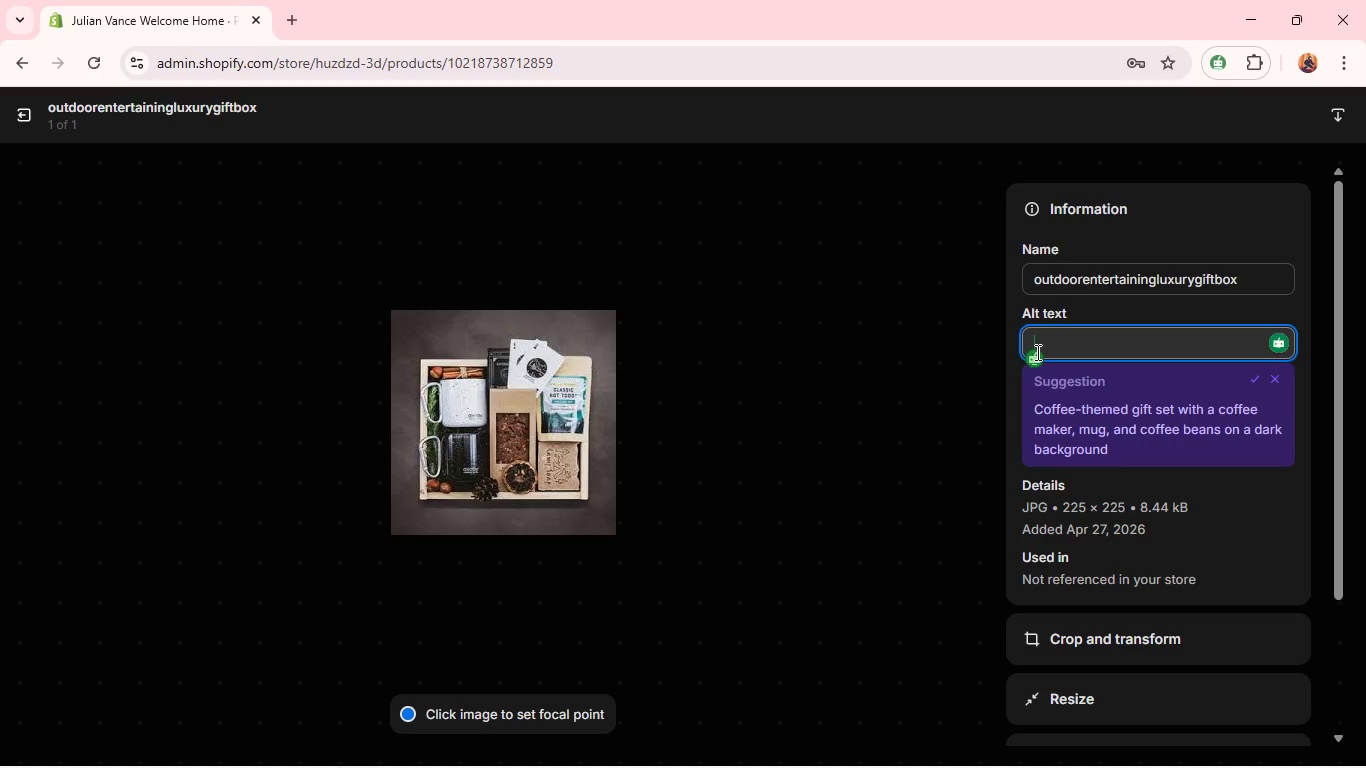 
type(Outdoor entertaining luxury gift box)
 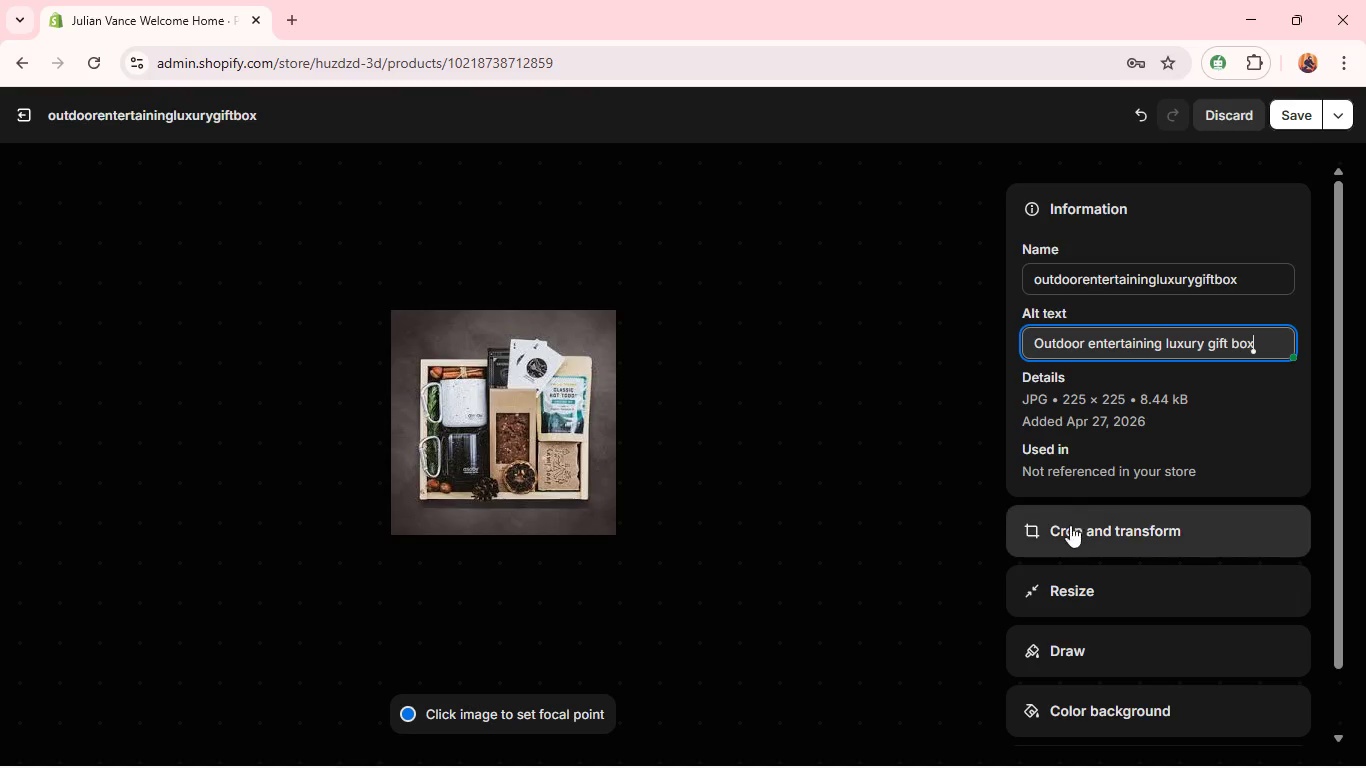 
left_click([1068, 531])
 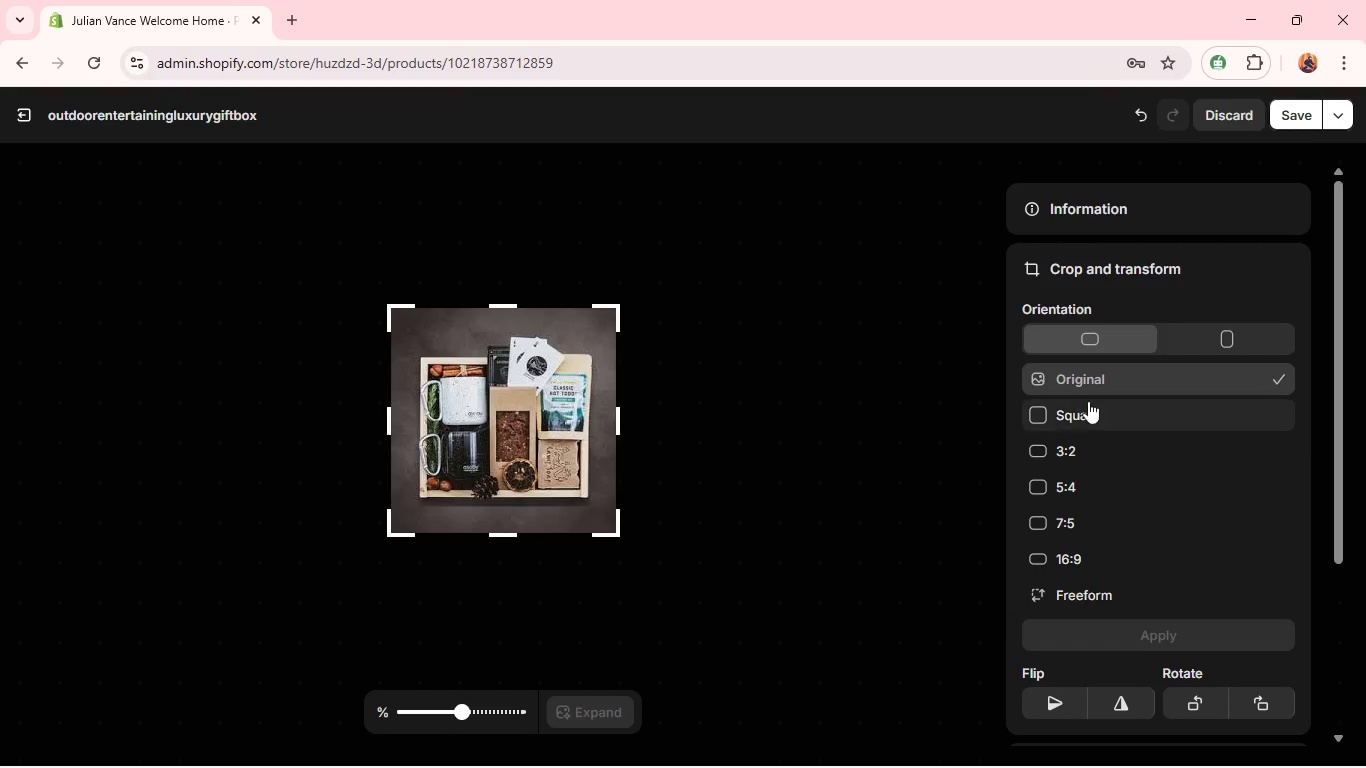 
left_click([1087, 405])
 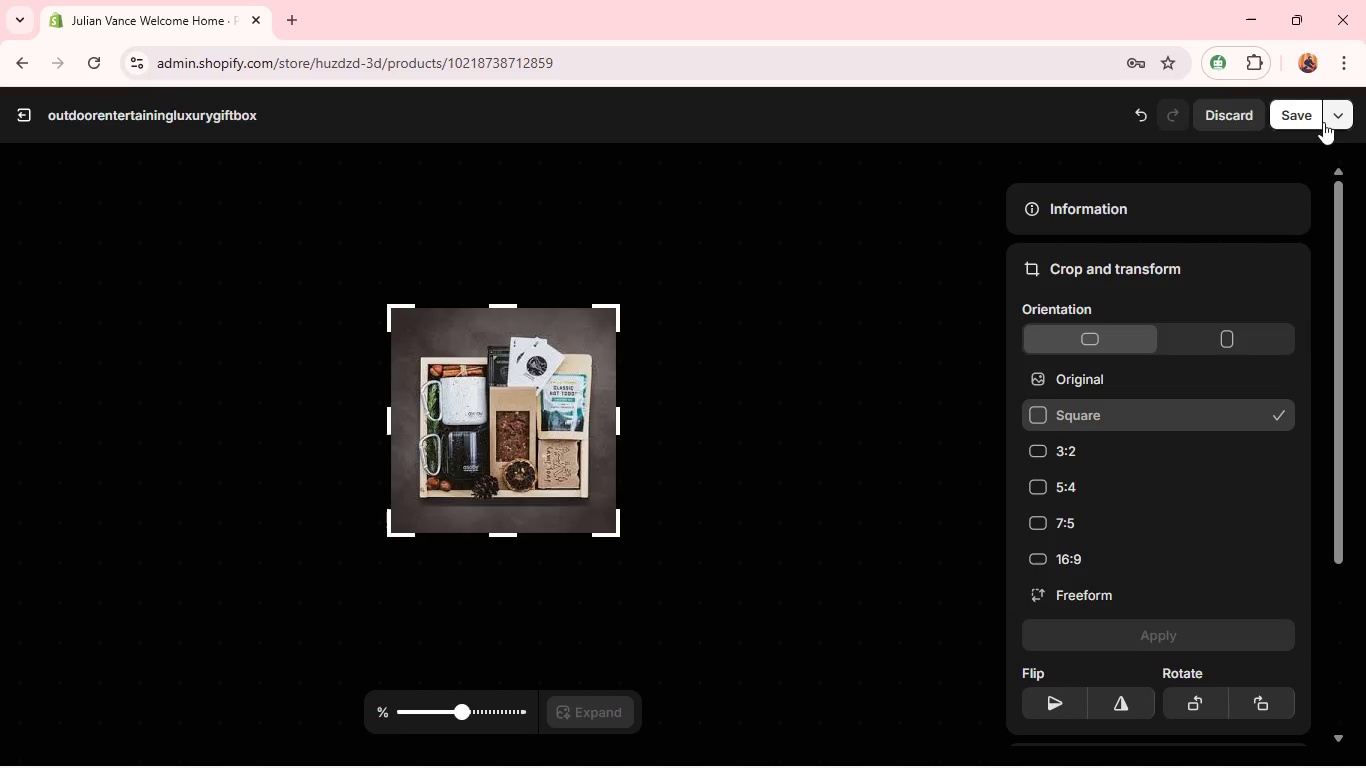 
left_click([1303, 121])
 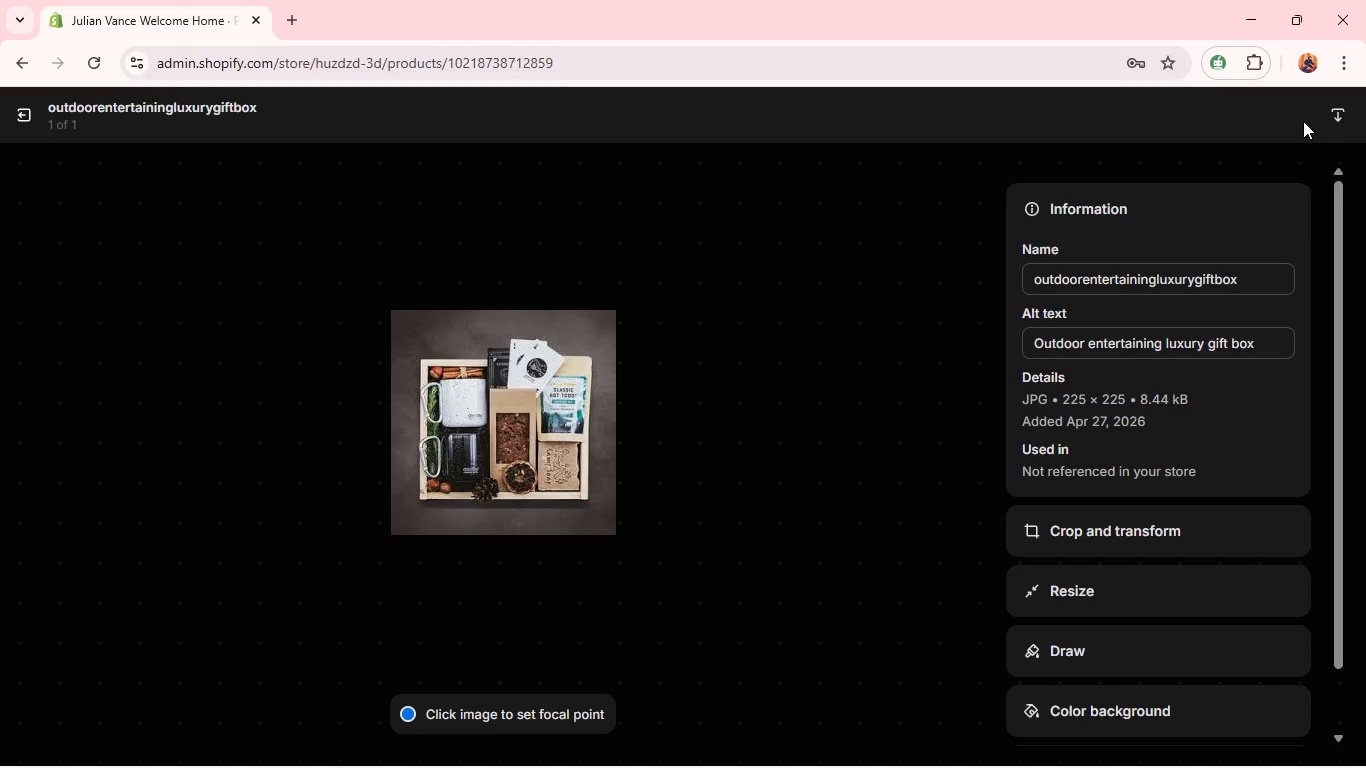 
wait(8.94)
 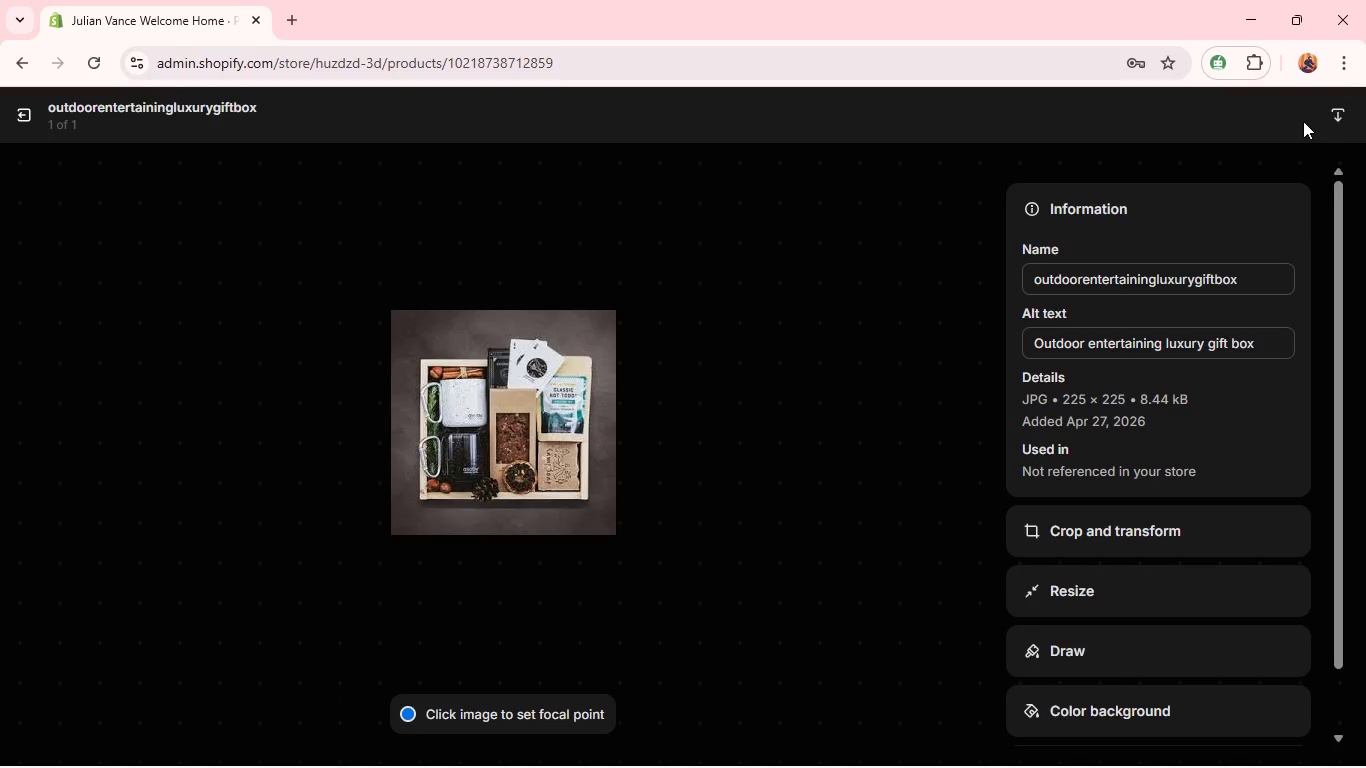 
left_click([21, 118])
 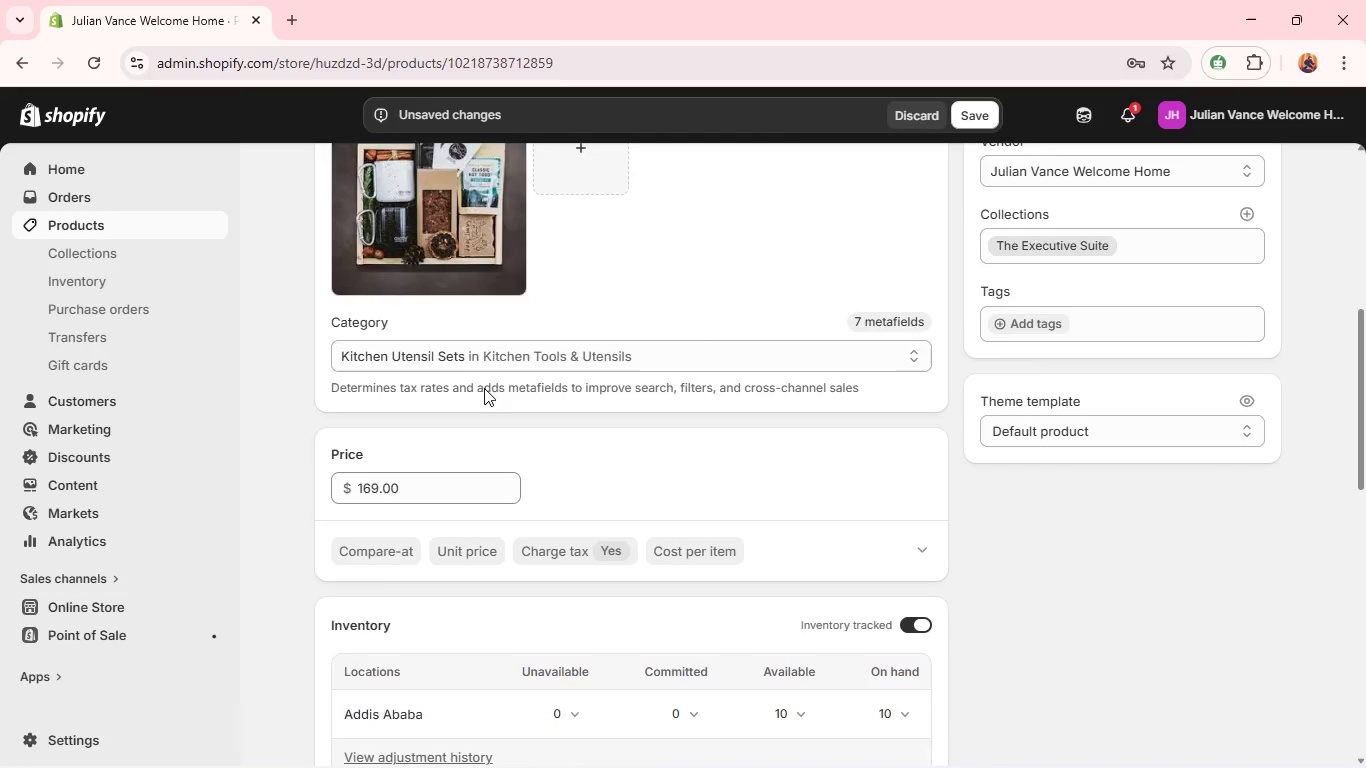 
wait(5.74)
 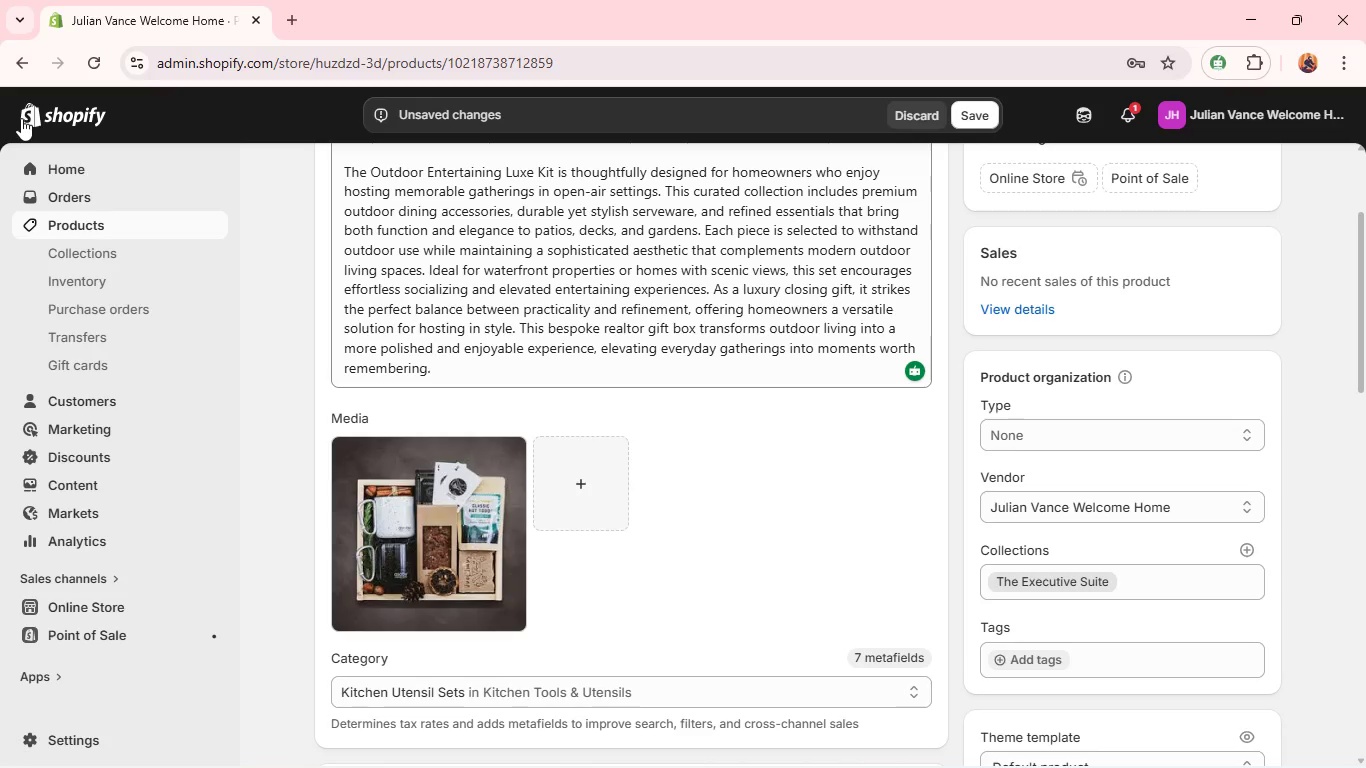 
double_click([419, 280])
 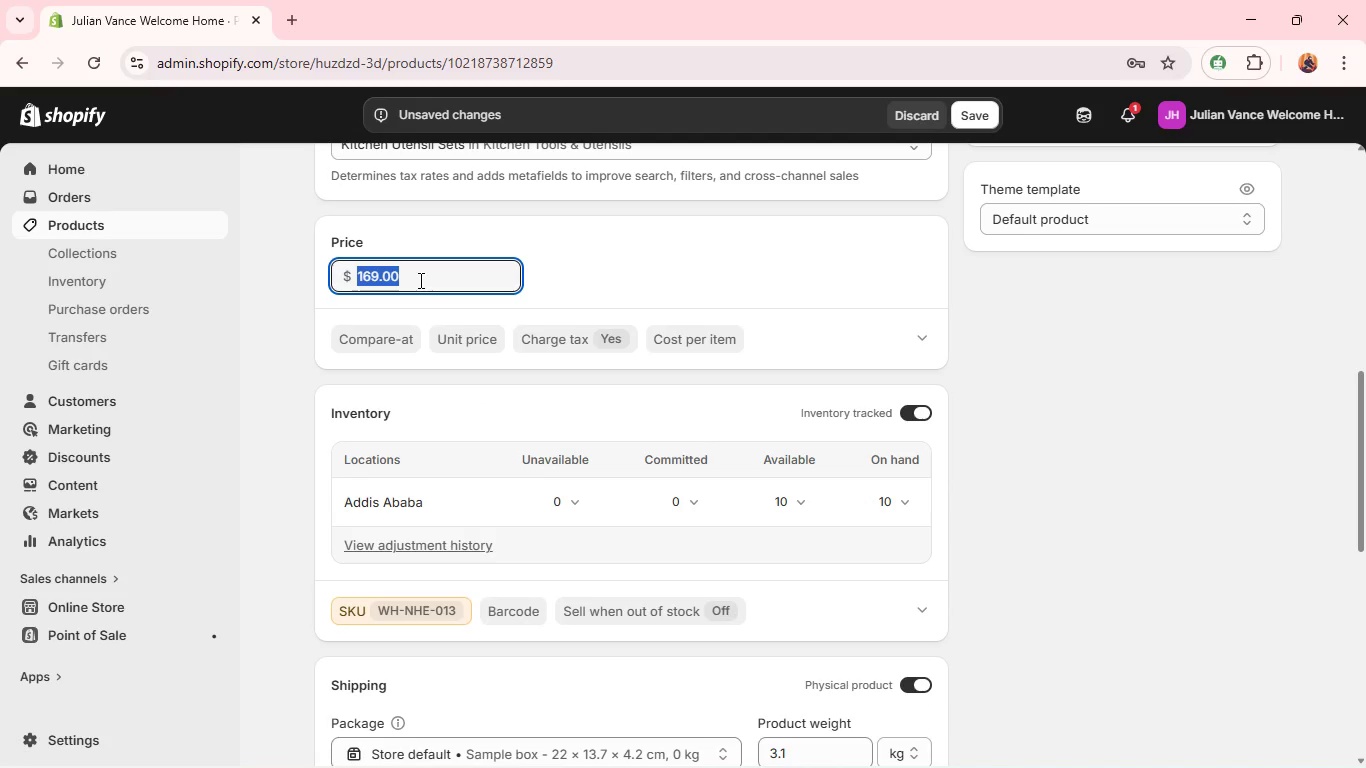 
type(232)
key(Backspace)
type(9)
 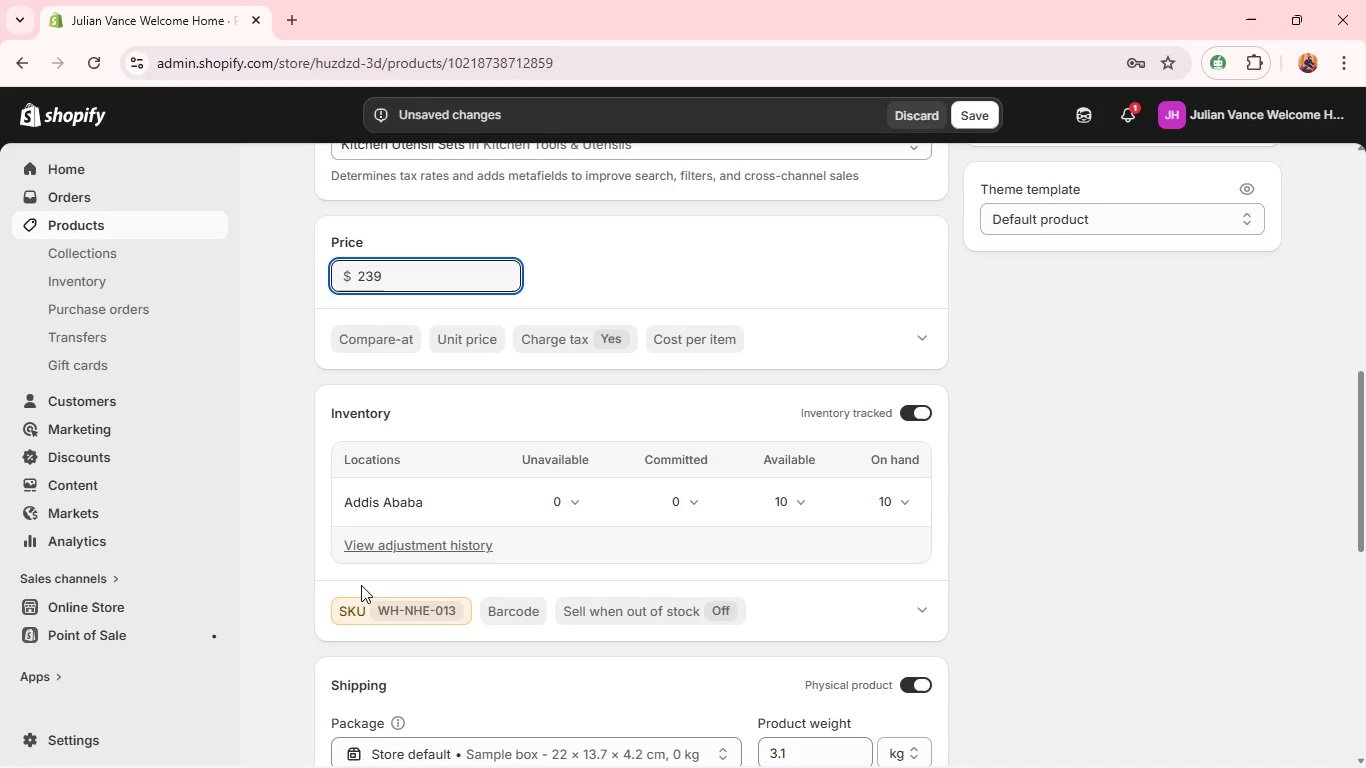 
left_click([399, 628])
 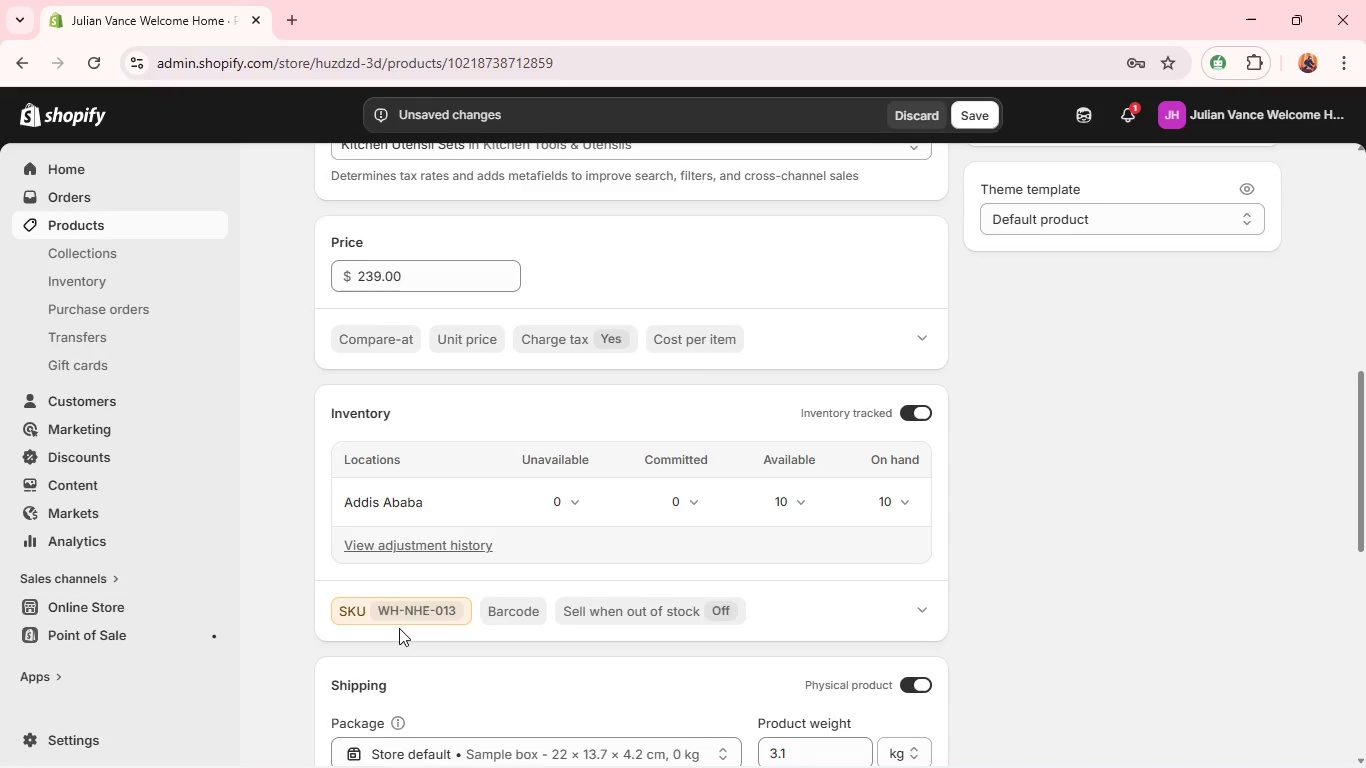 
wait(5.84)
 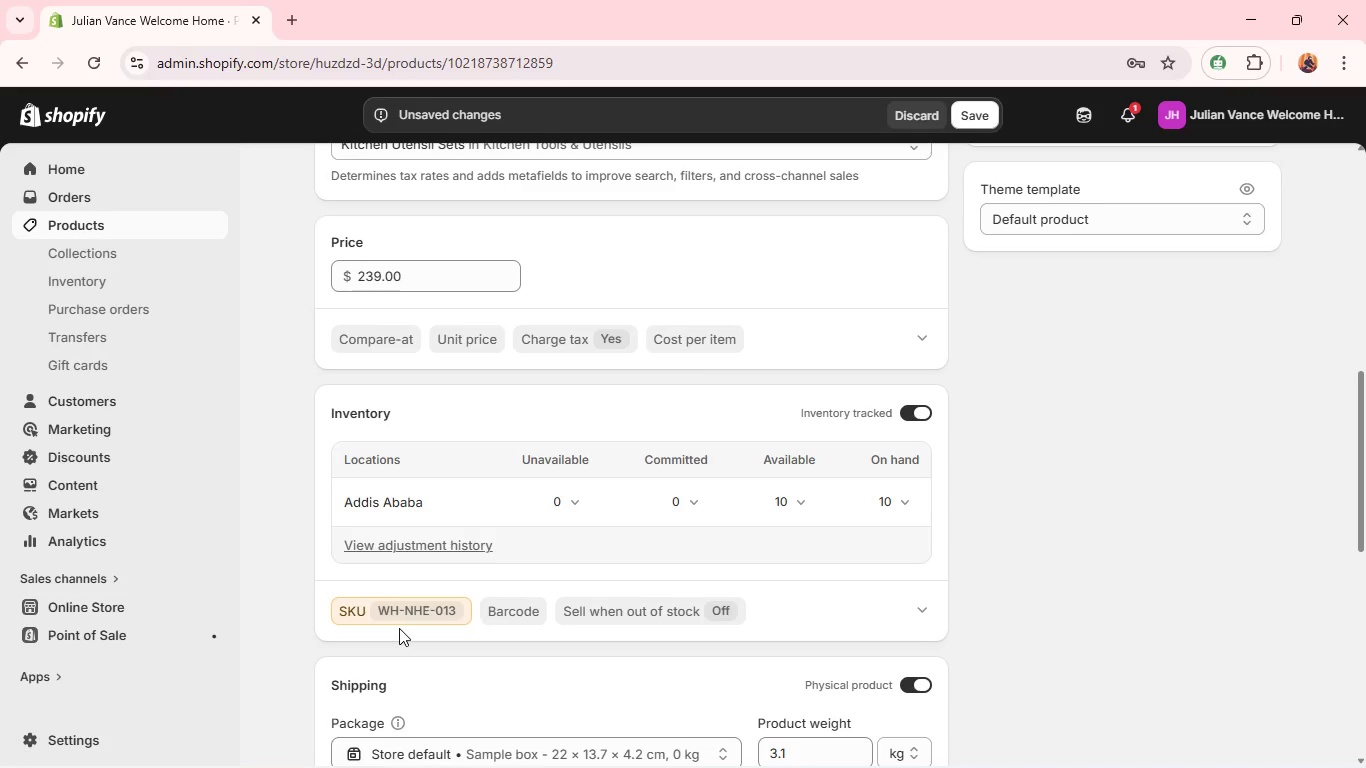 
left_click([408, 613])
 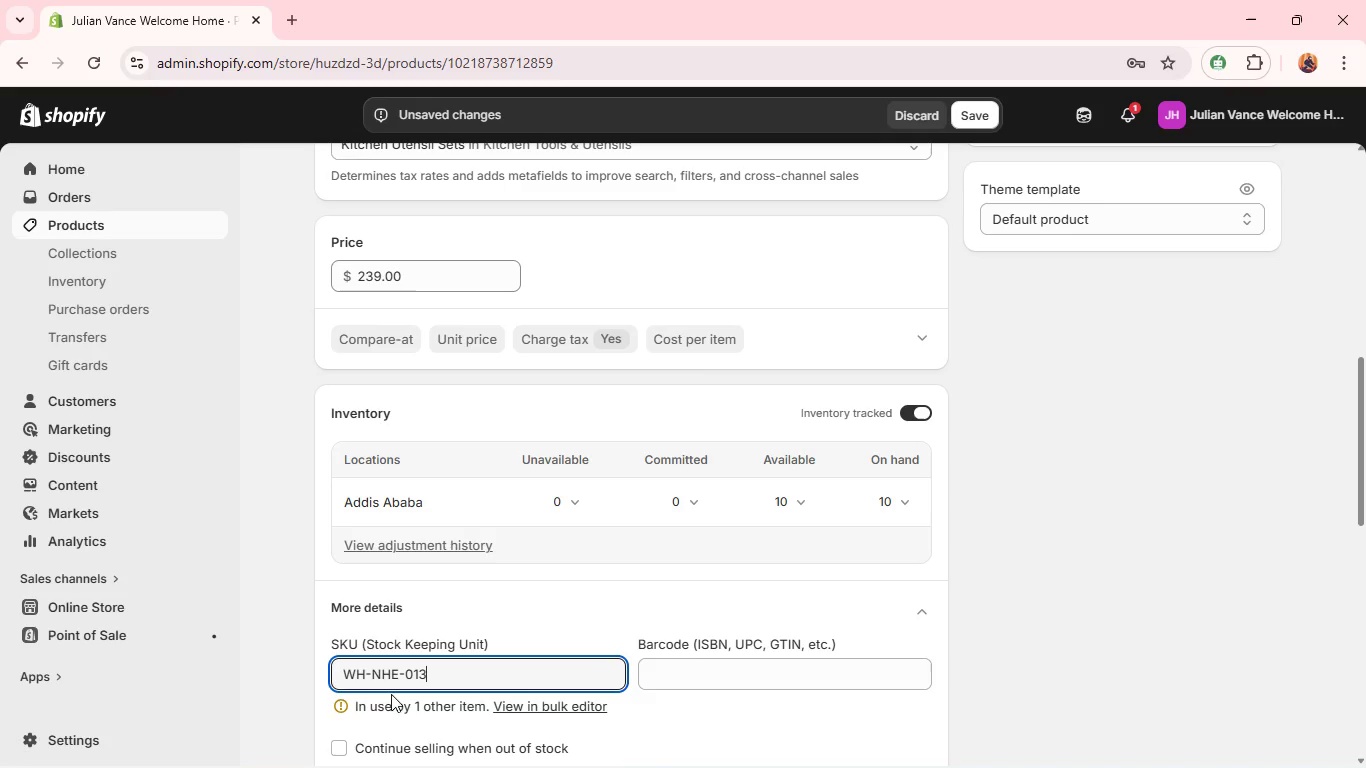 
left_click([390, 669])
 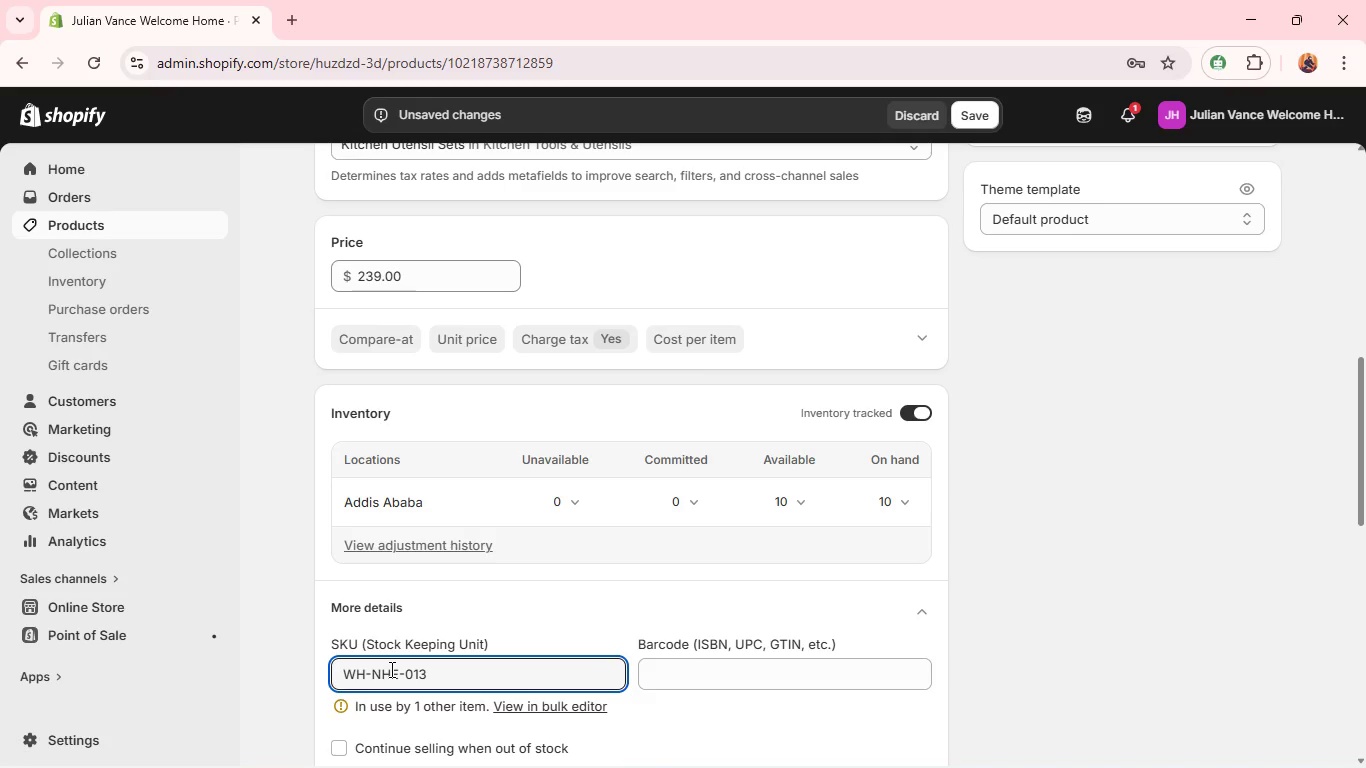 
key(ArrowDown)
 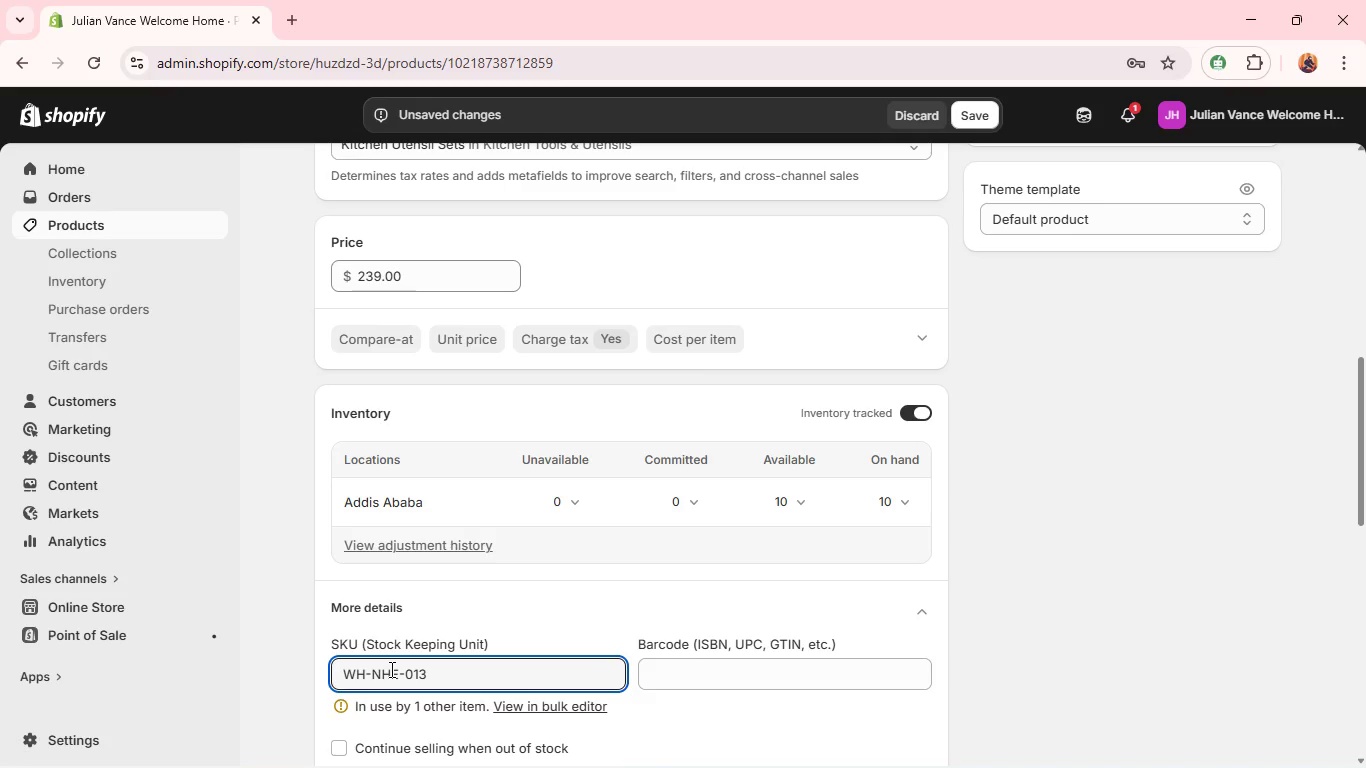 
left_click([390, 669])
 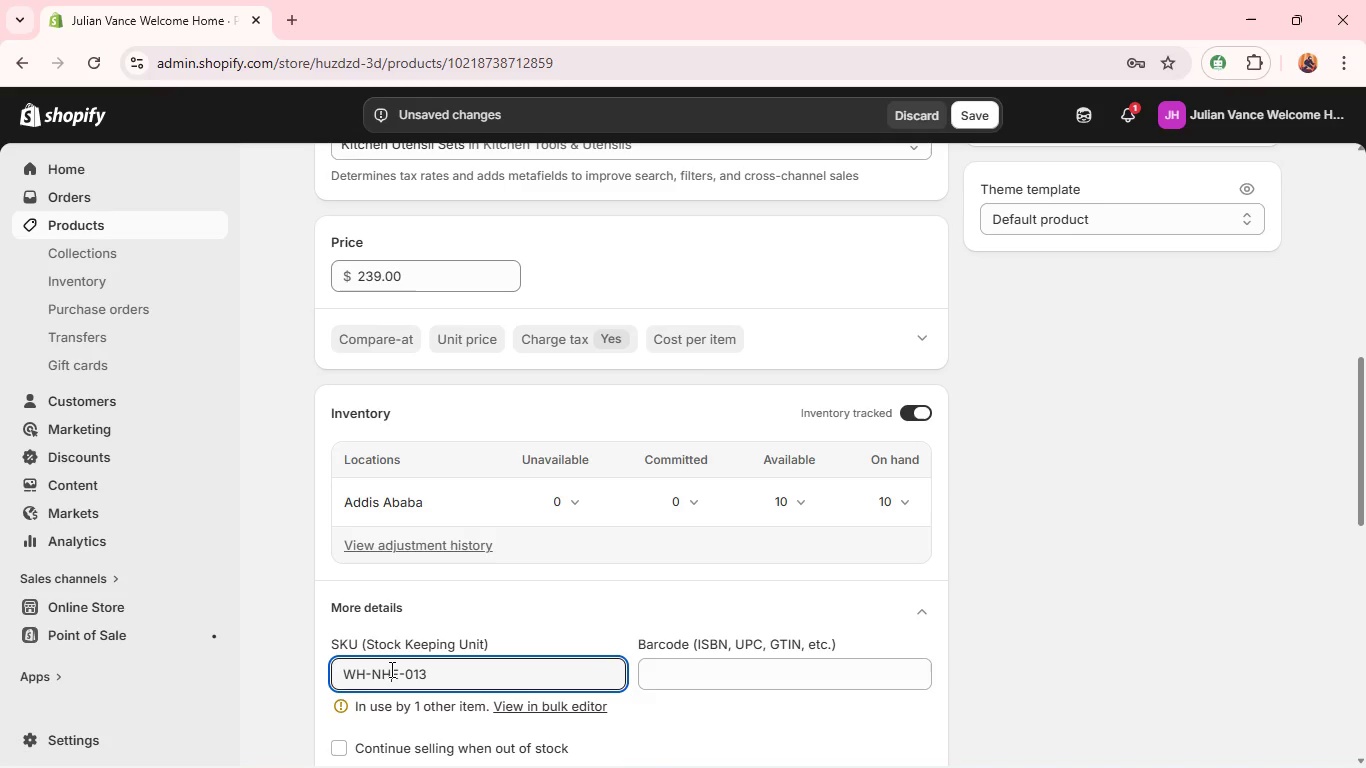 
key(ArrowRight)
 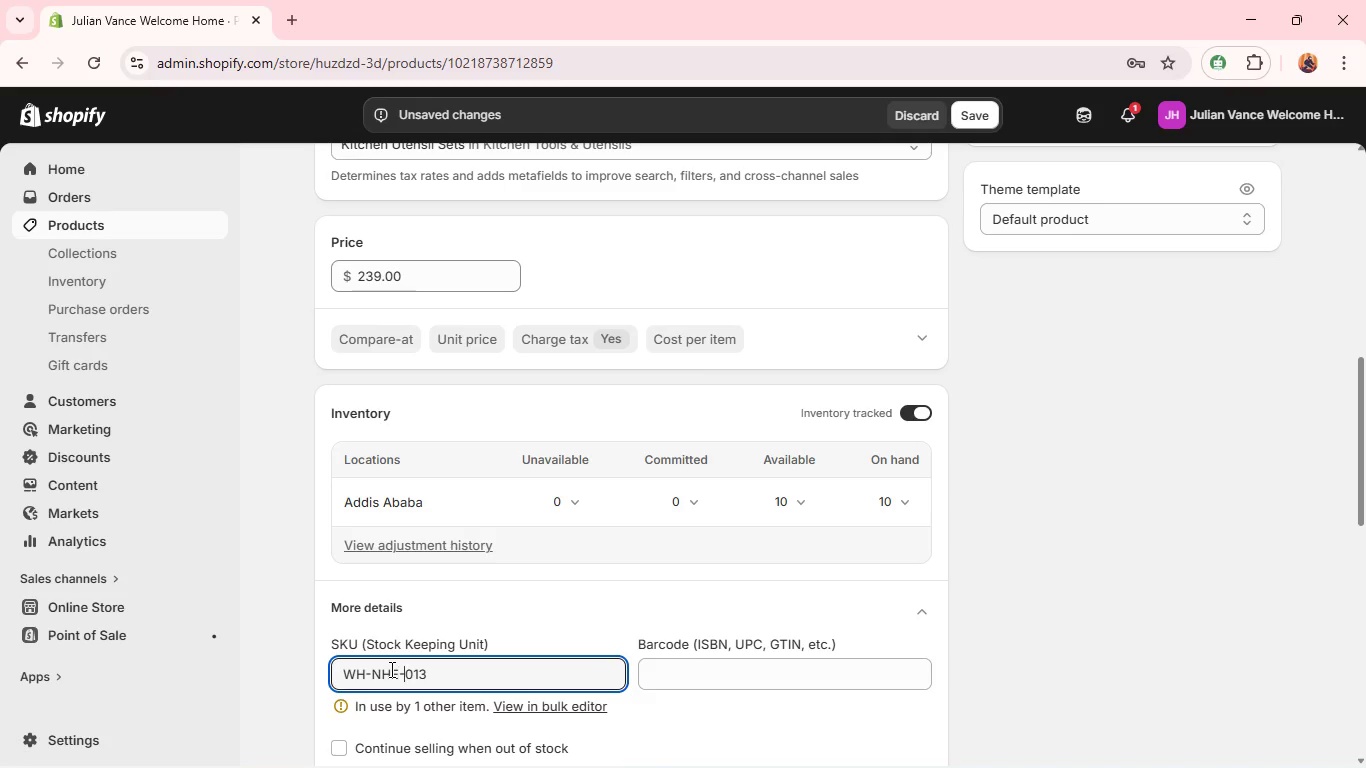 
key(ArrowRight)
 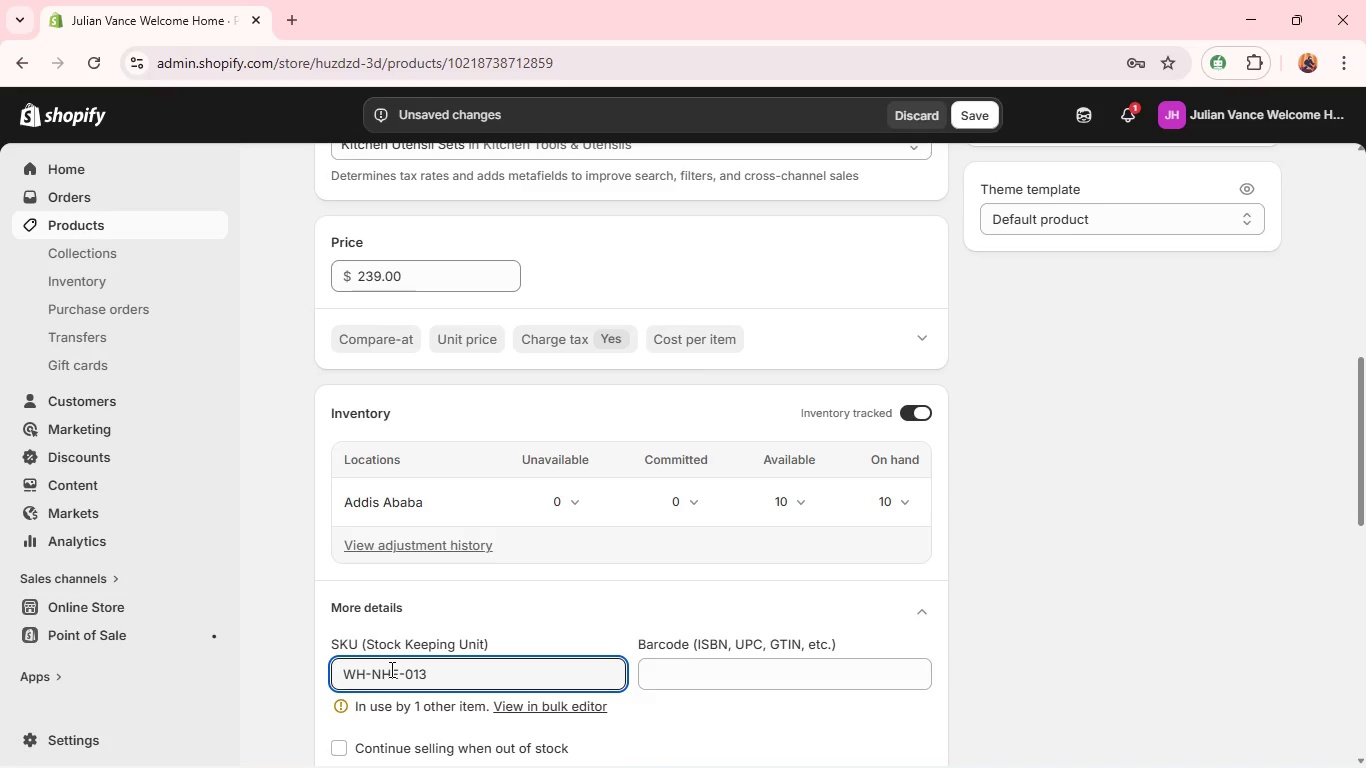 
key(ArrowLeft)
 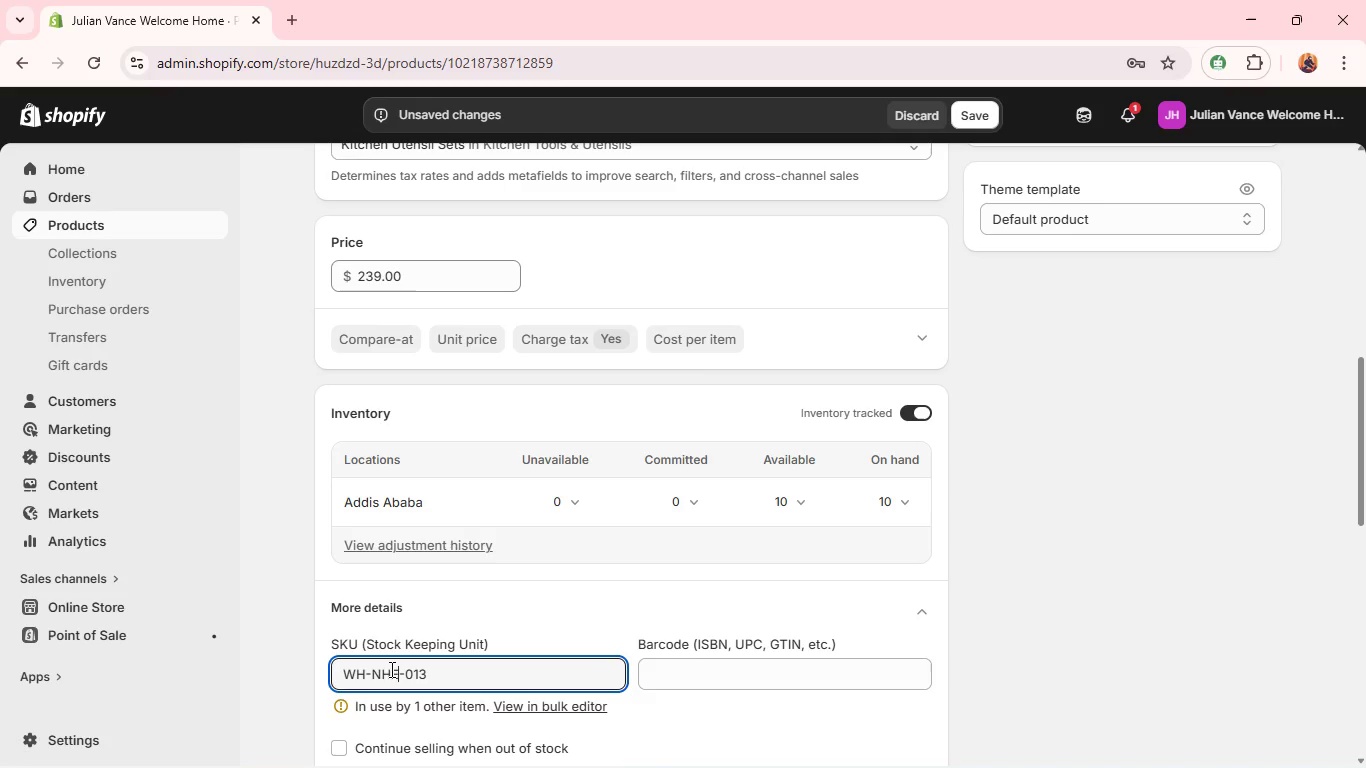 
key(ArrowLeft)
 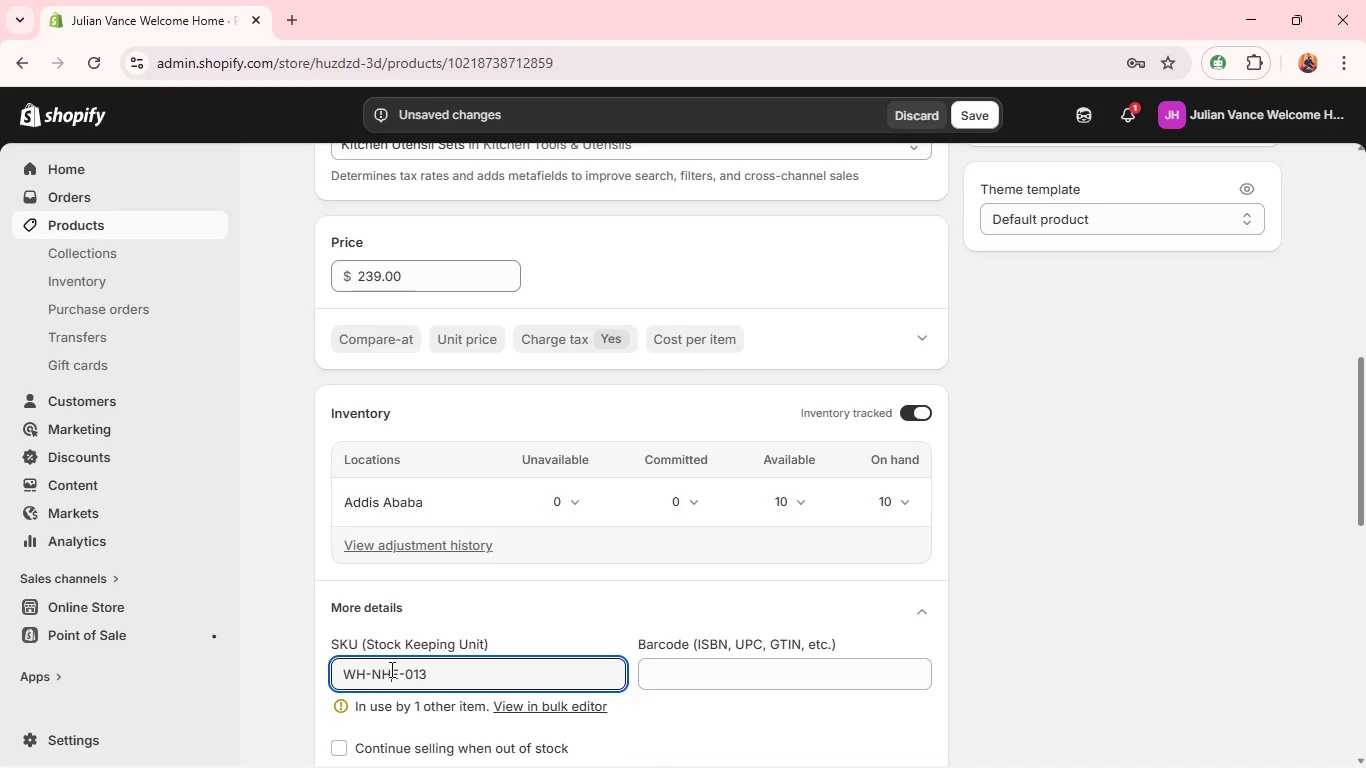 
key(Backspace)
 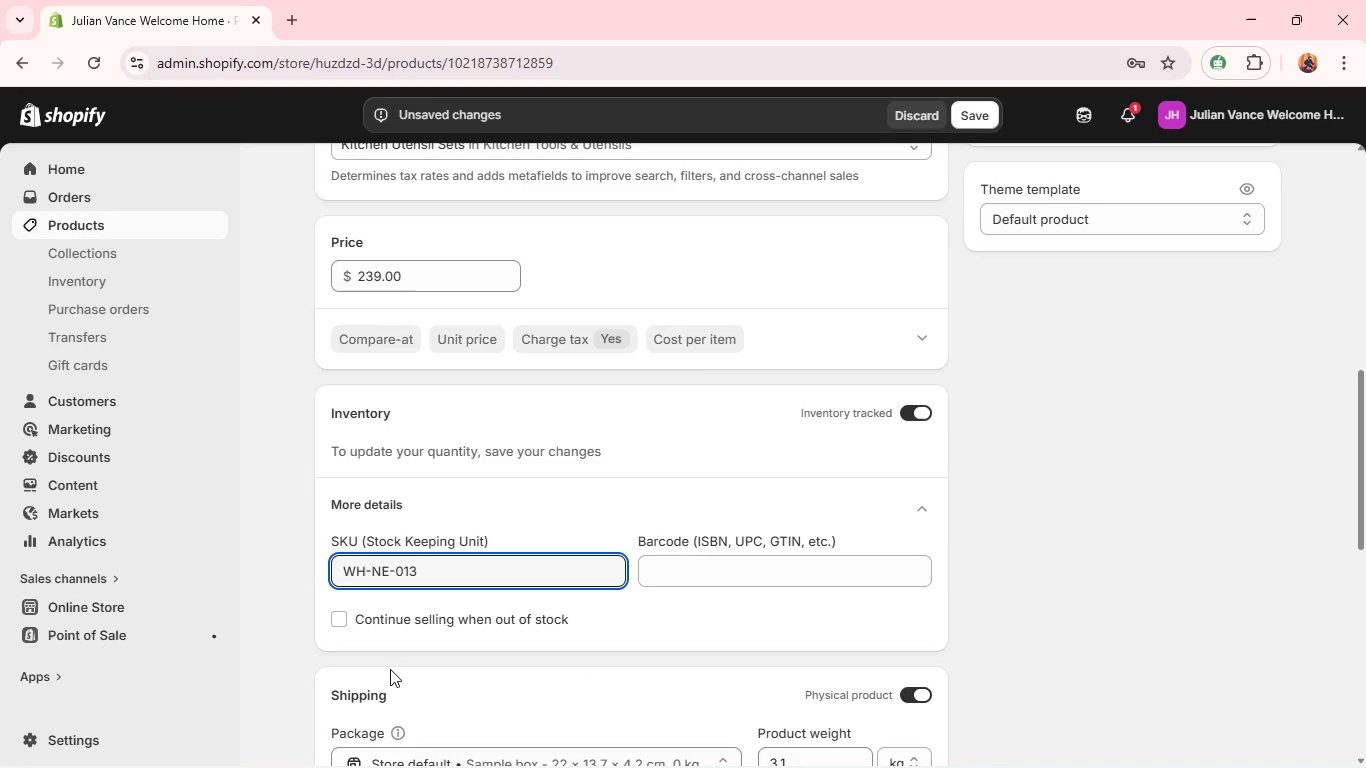 
key(Backspace)
 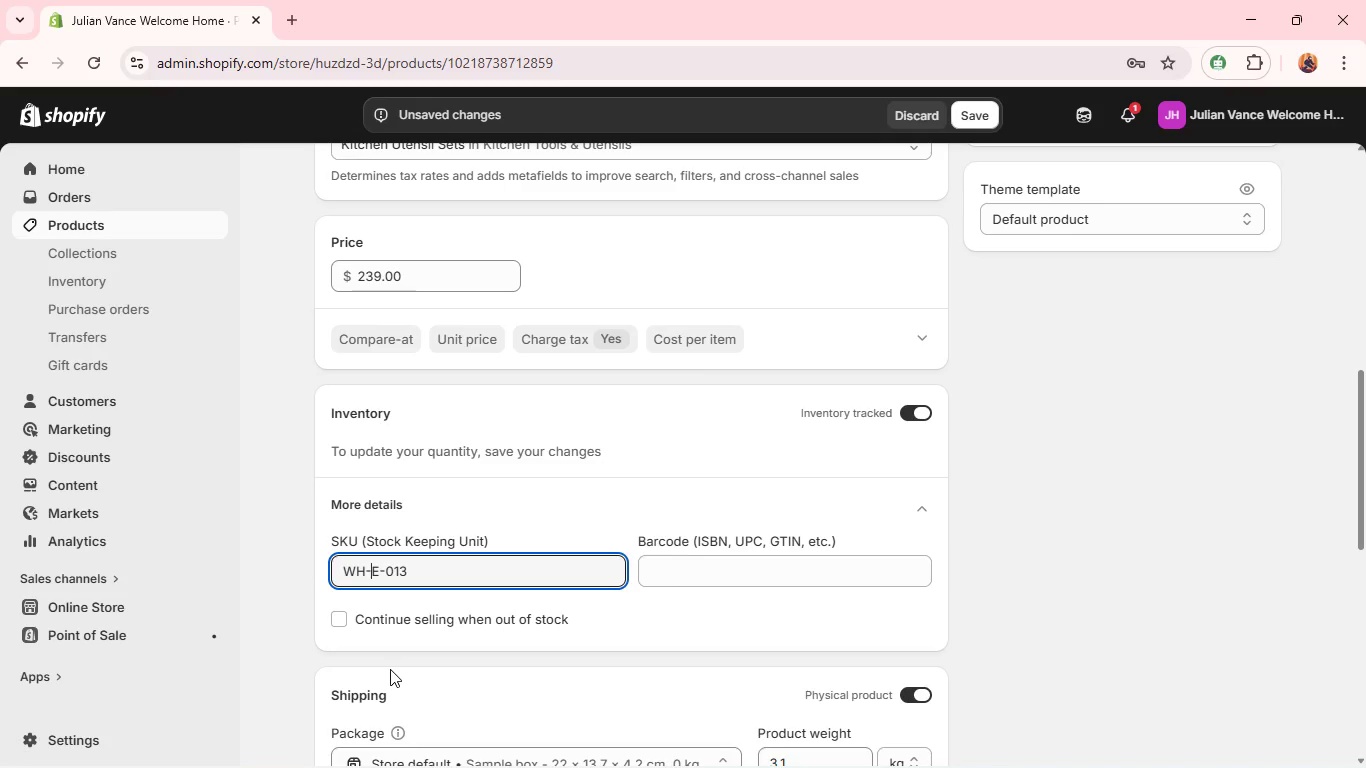 
key(O)
 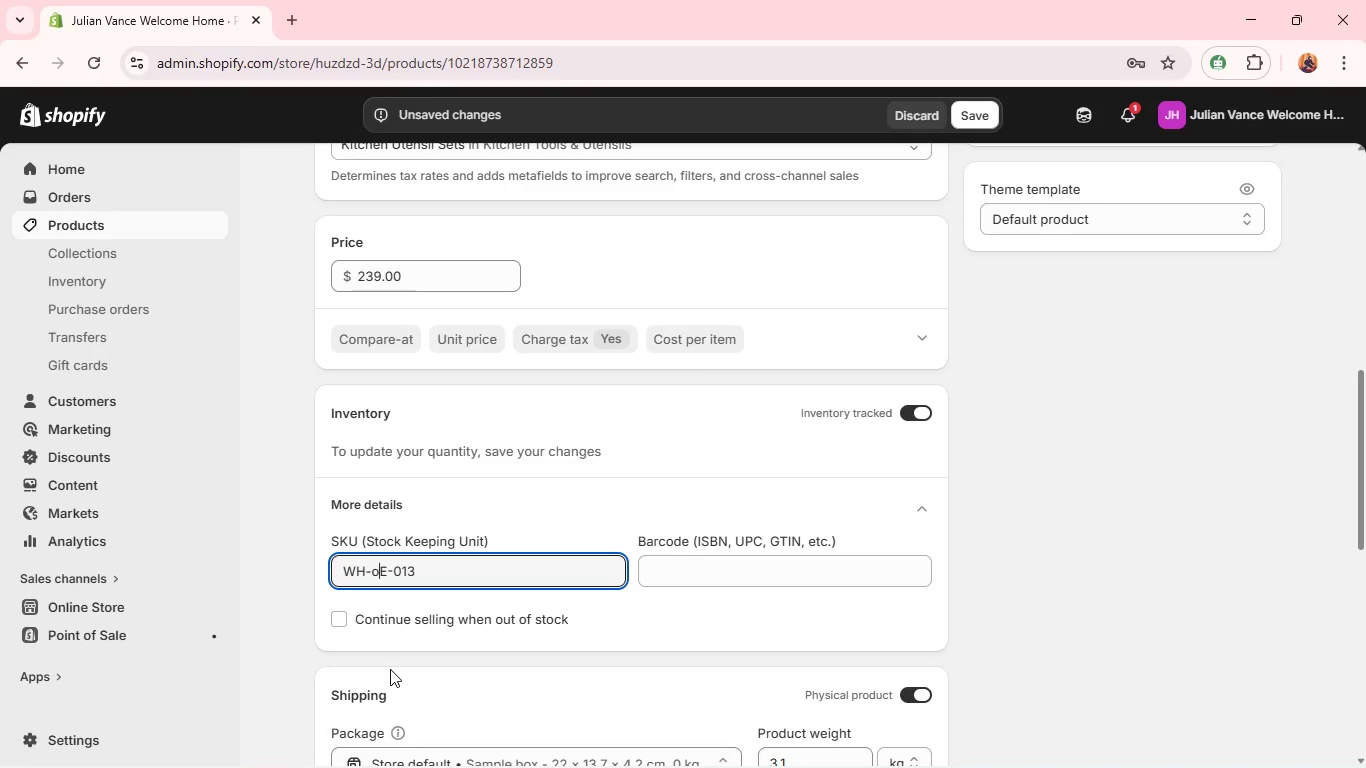 
key(Backspace)
 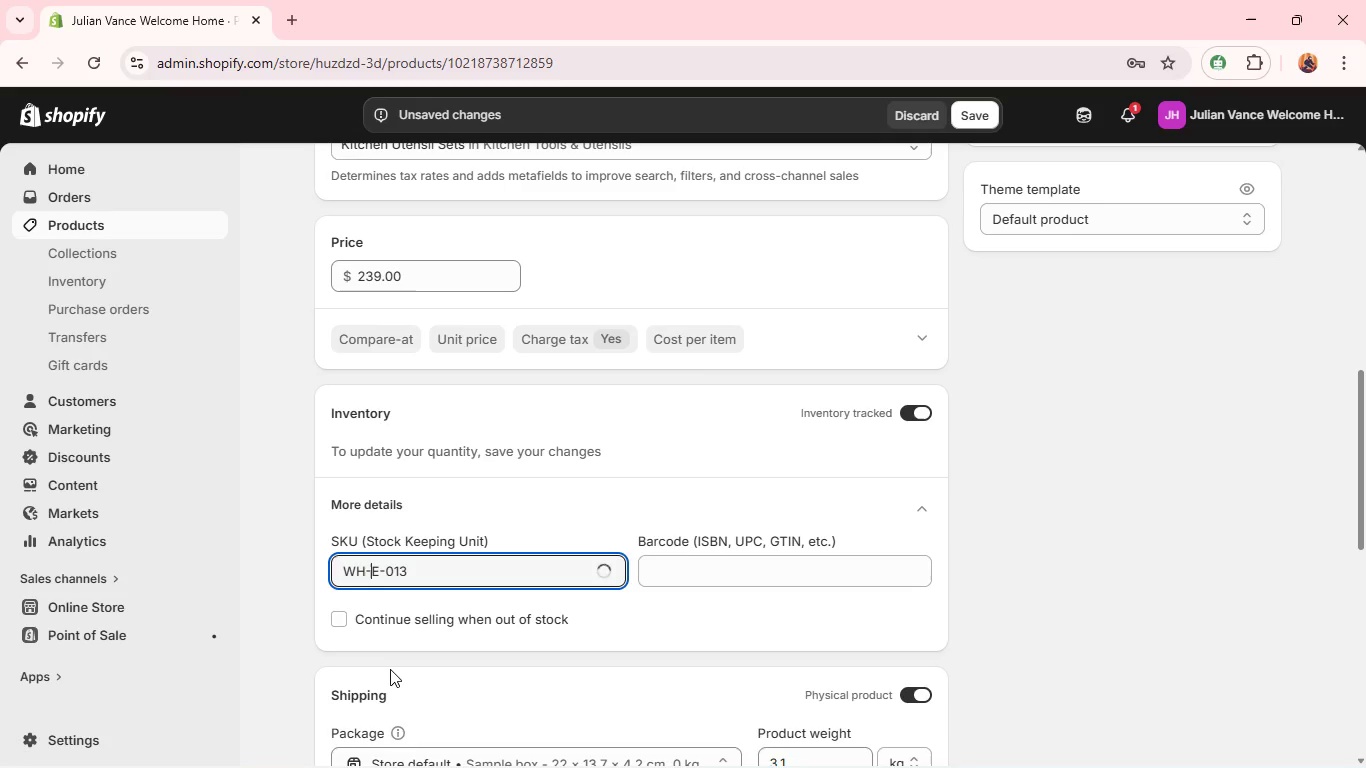 
key(CapsLock)
 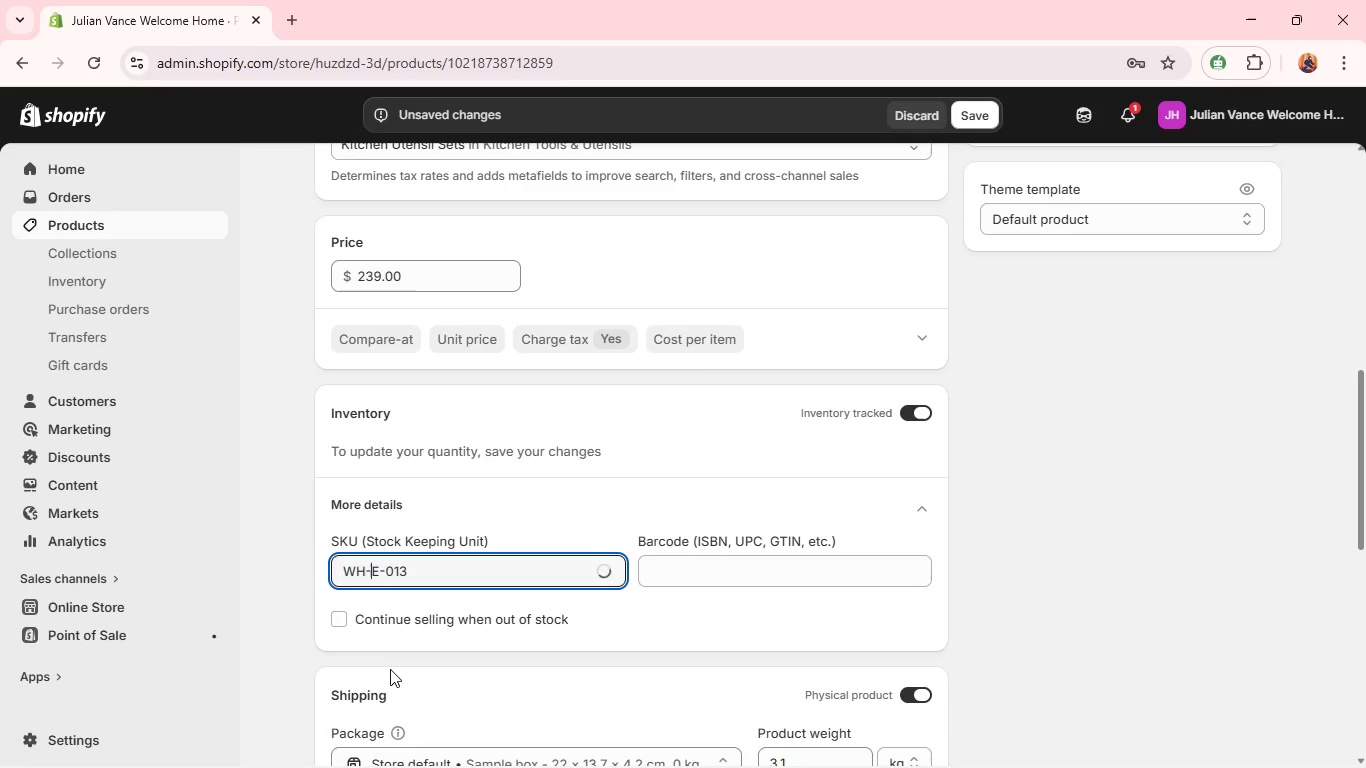 
key(O)
 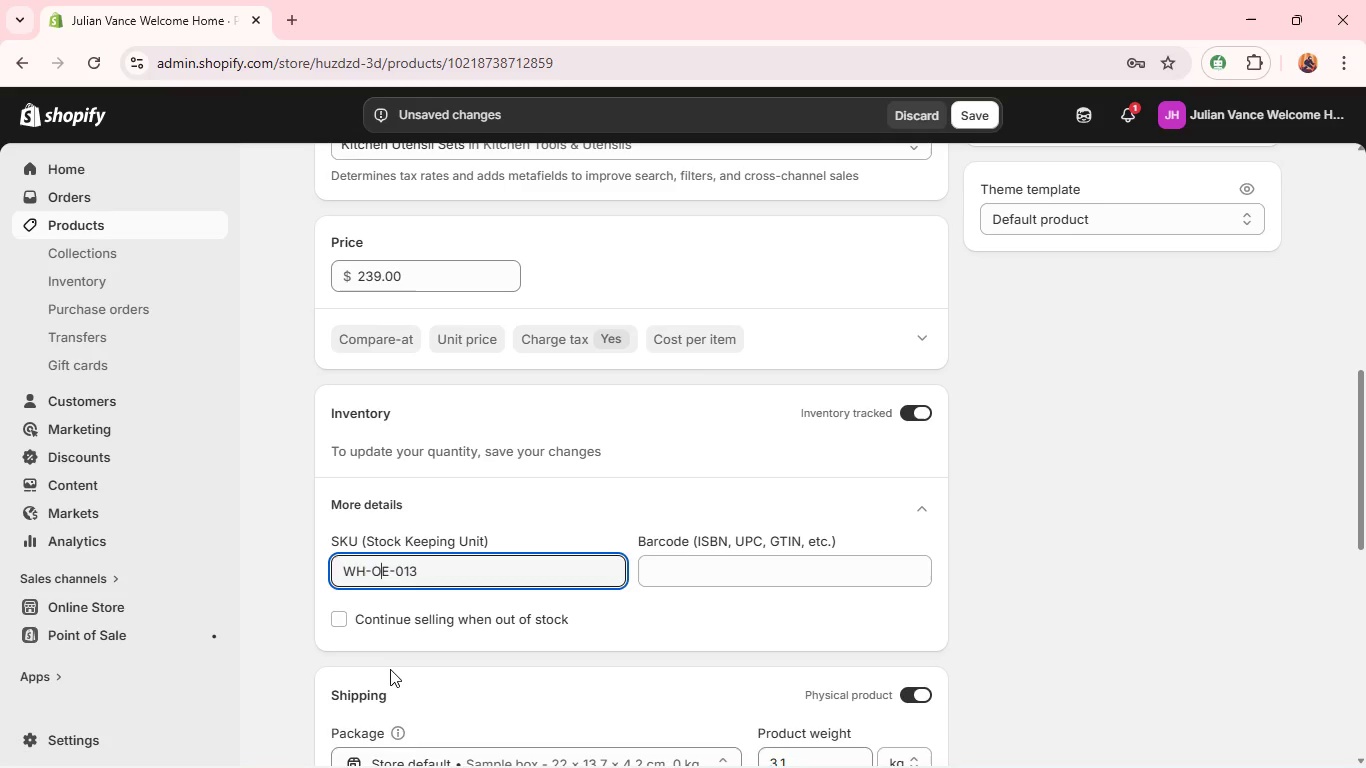 
key(ArrowRight)
 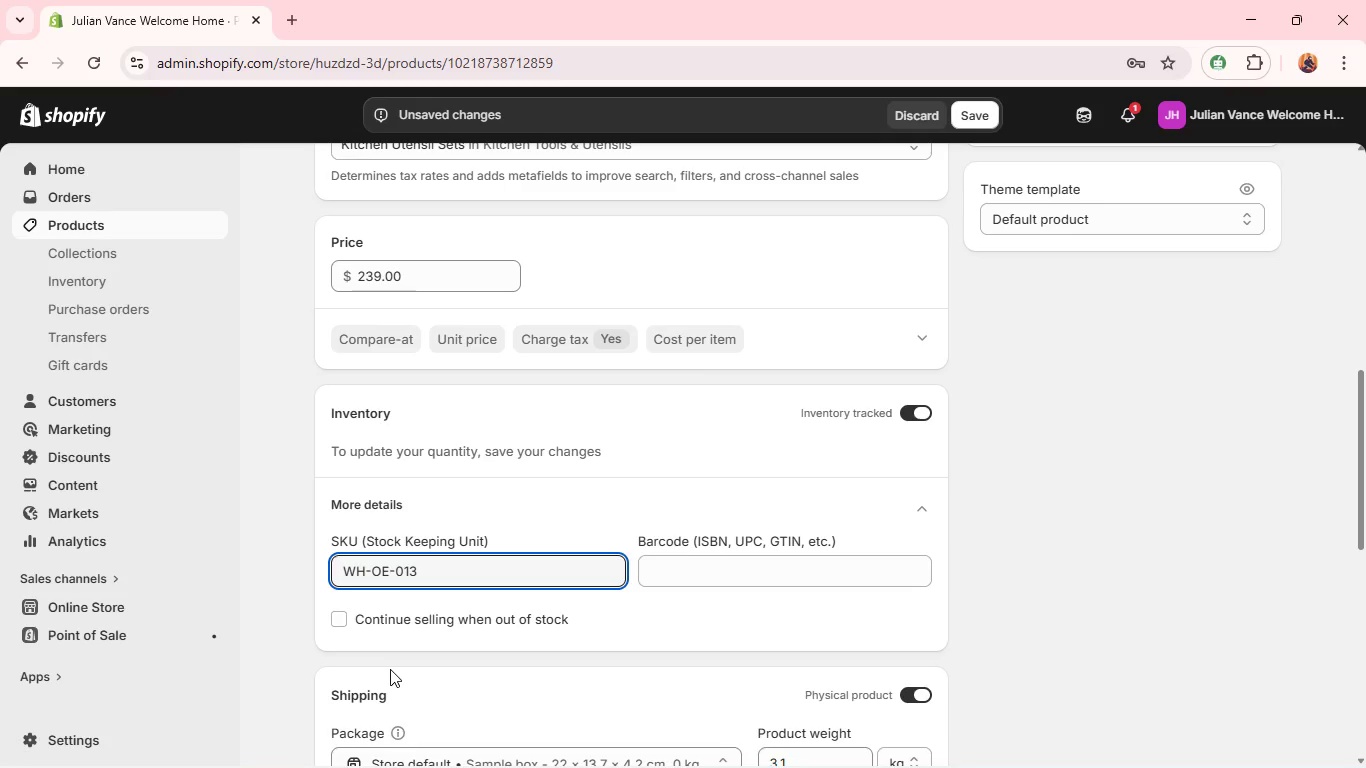 
key(L)
 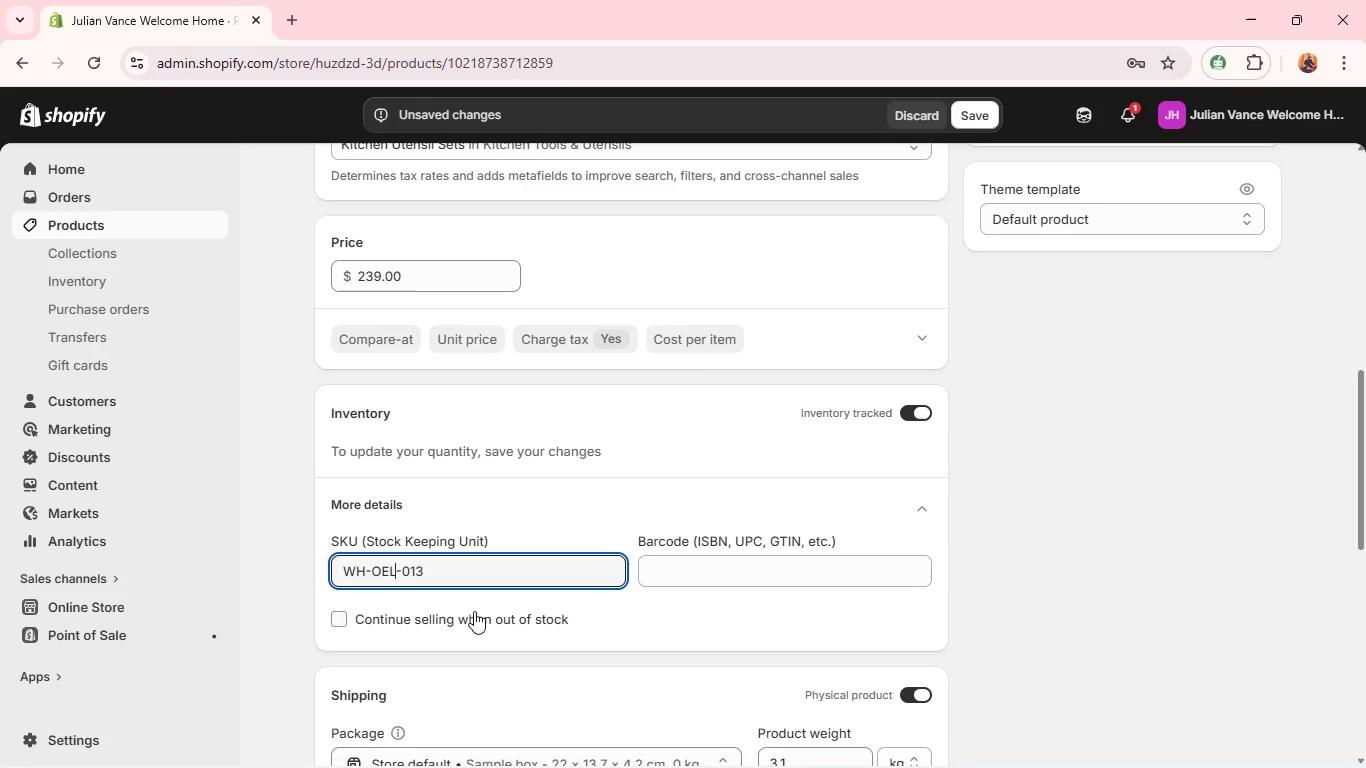 
left_click([473, 570])
 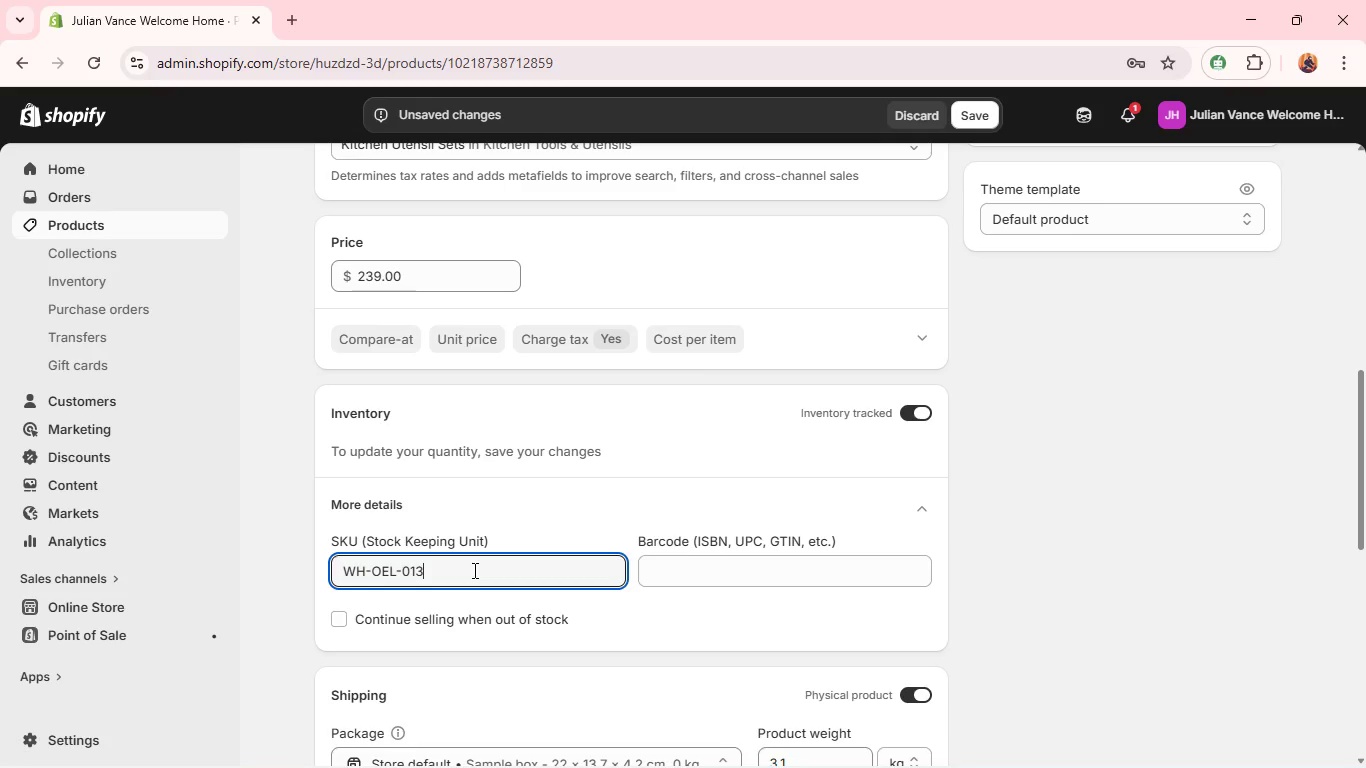 
key(Backspace)
 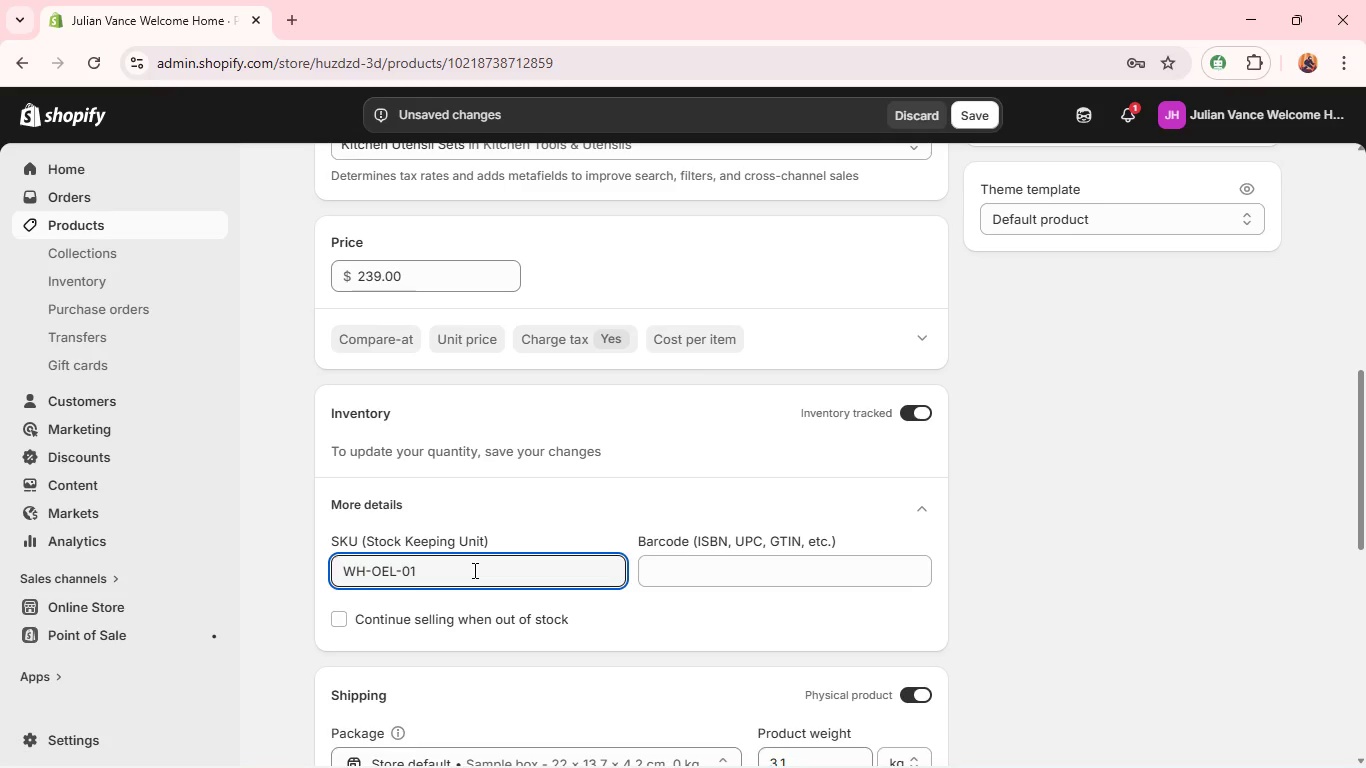 
key(4)
 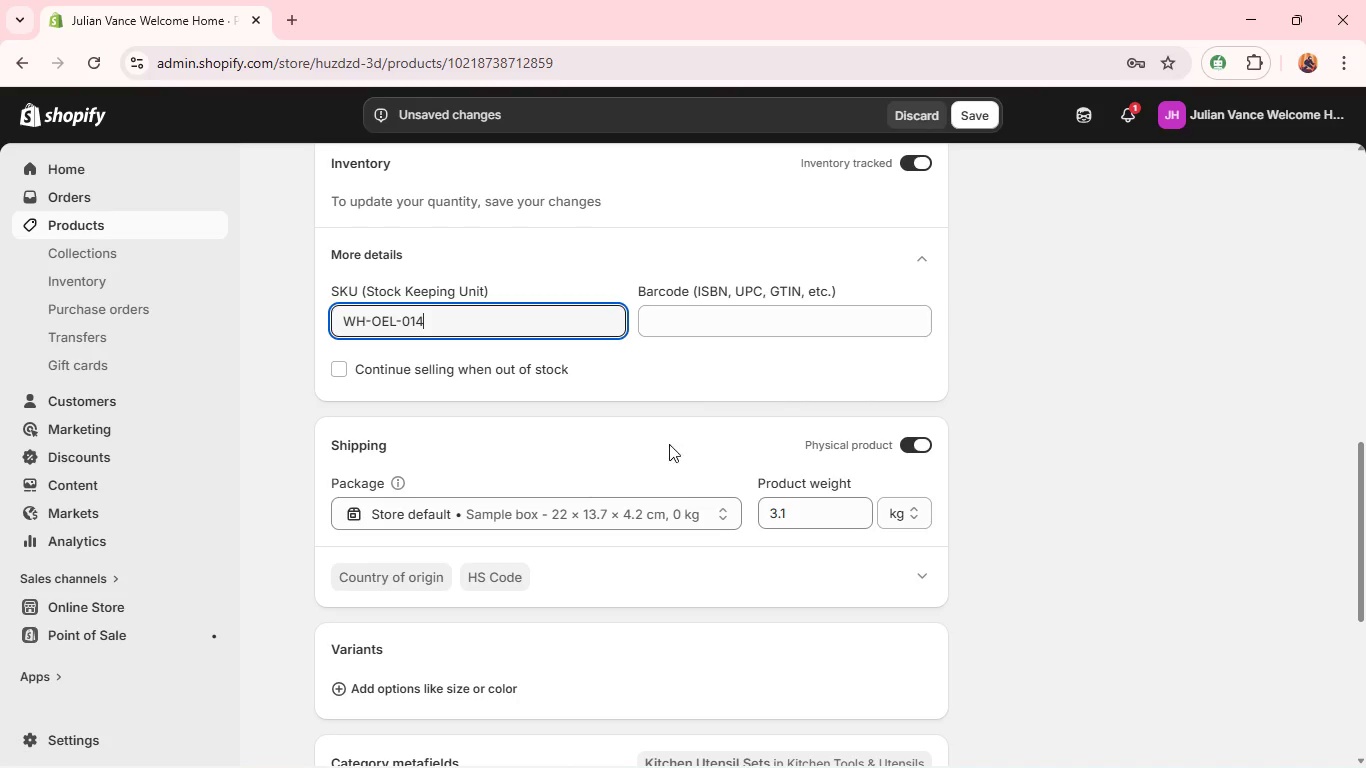 
wait(8.38)
 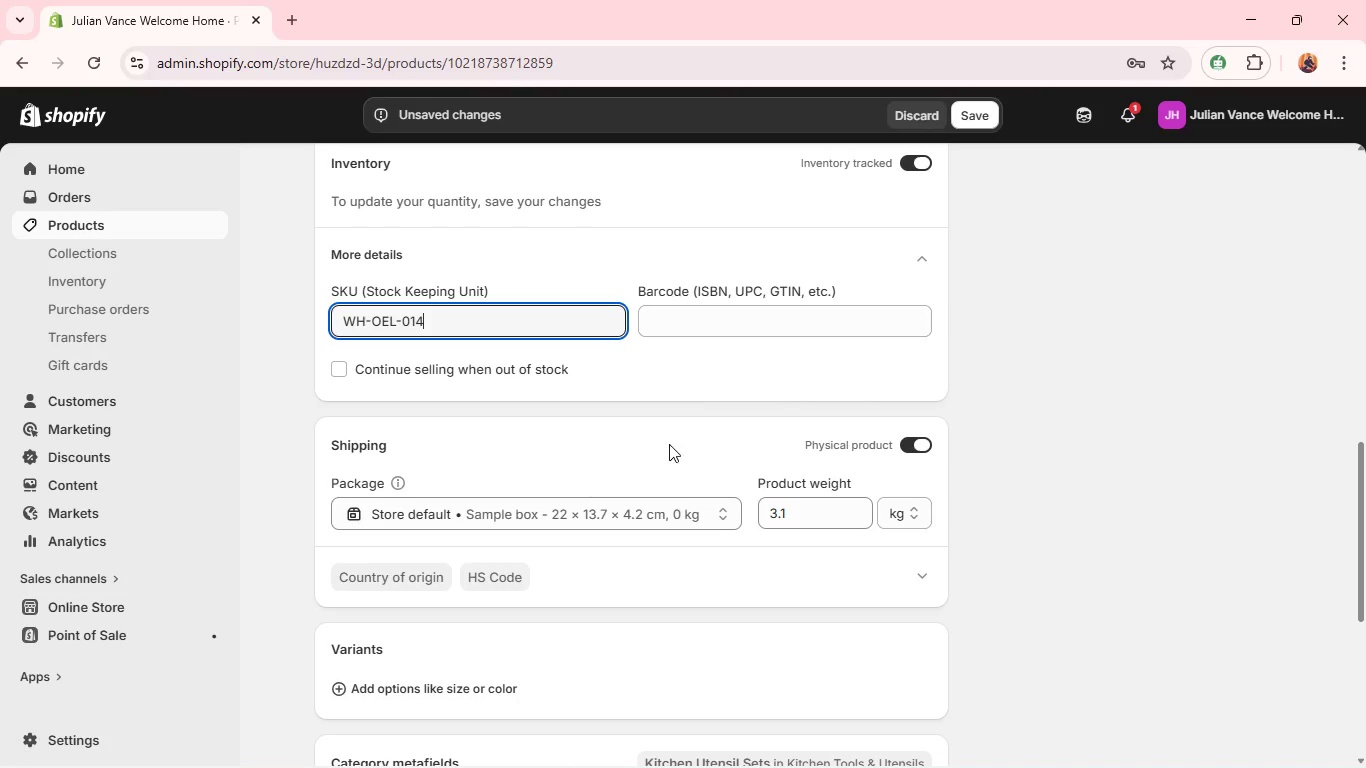 
double_click([793, 514])
 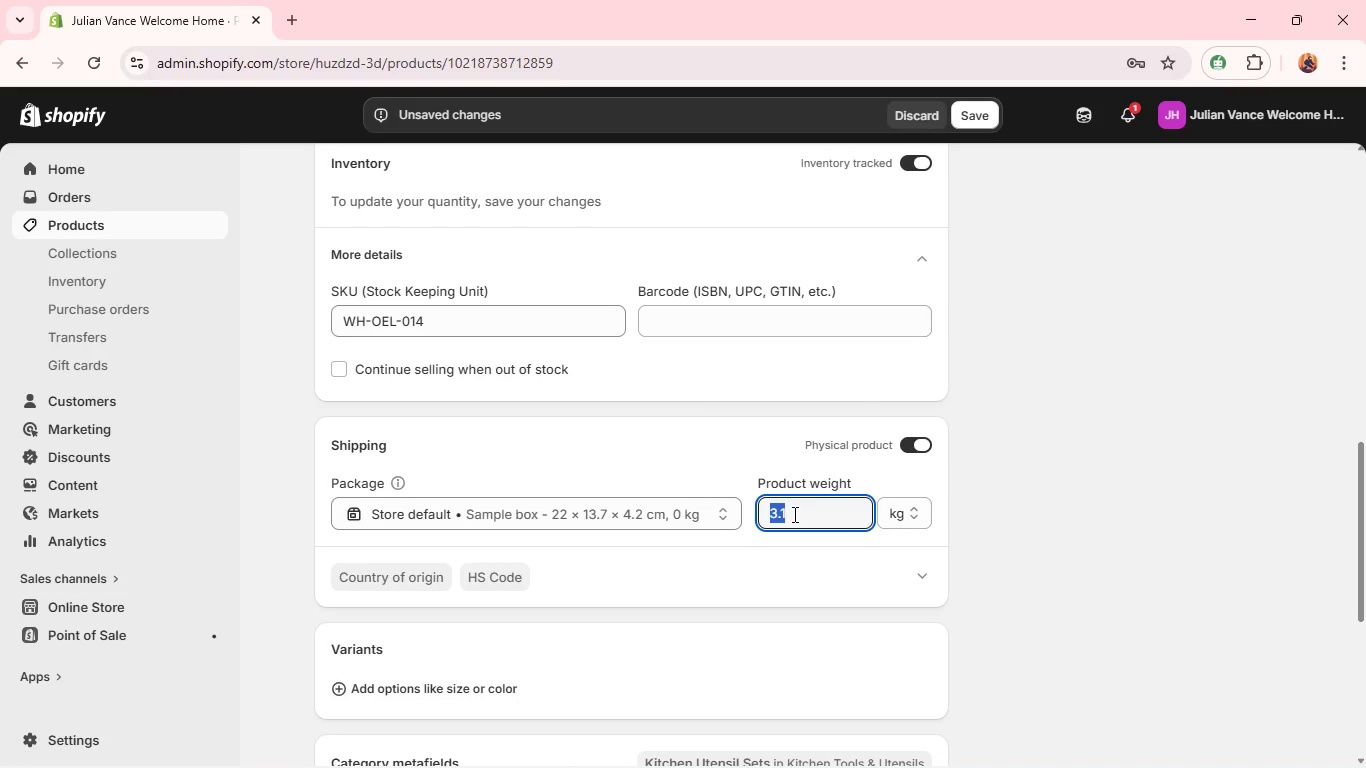 
triple_click([793, 514])
 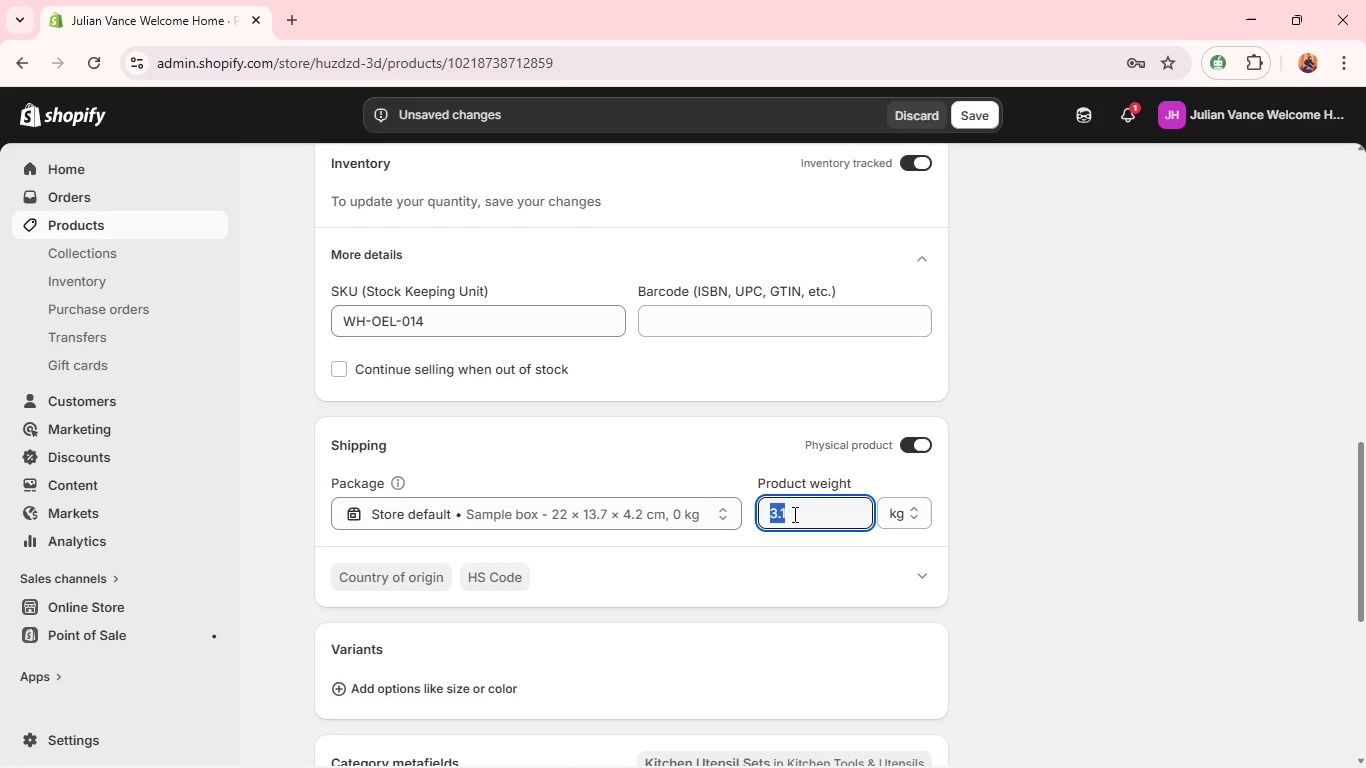 
key(3)
 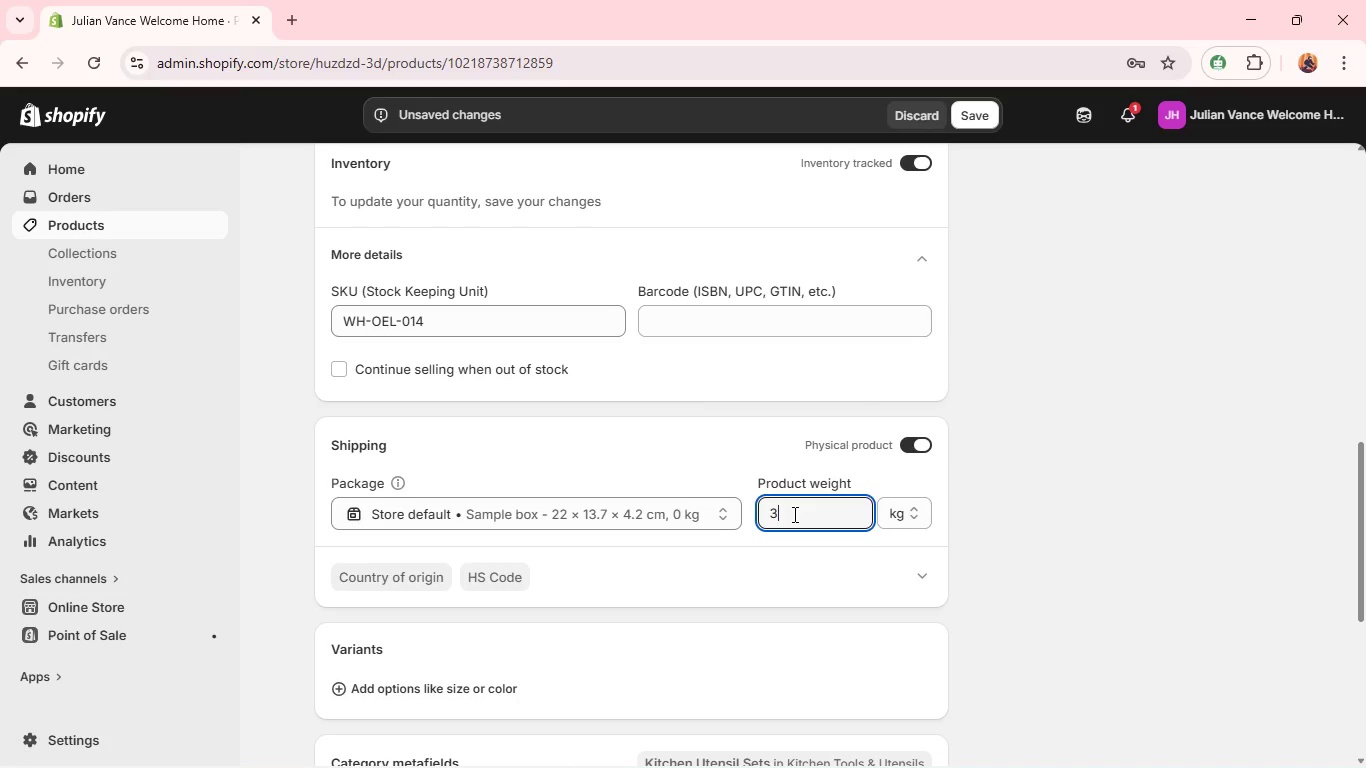 
key(Period)
 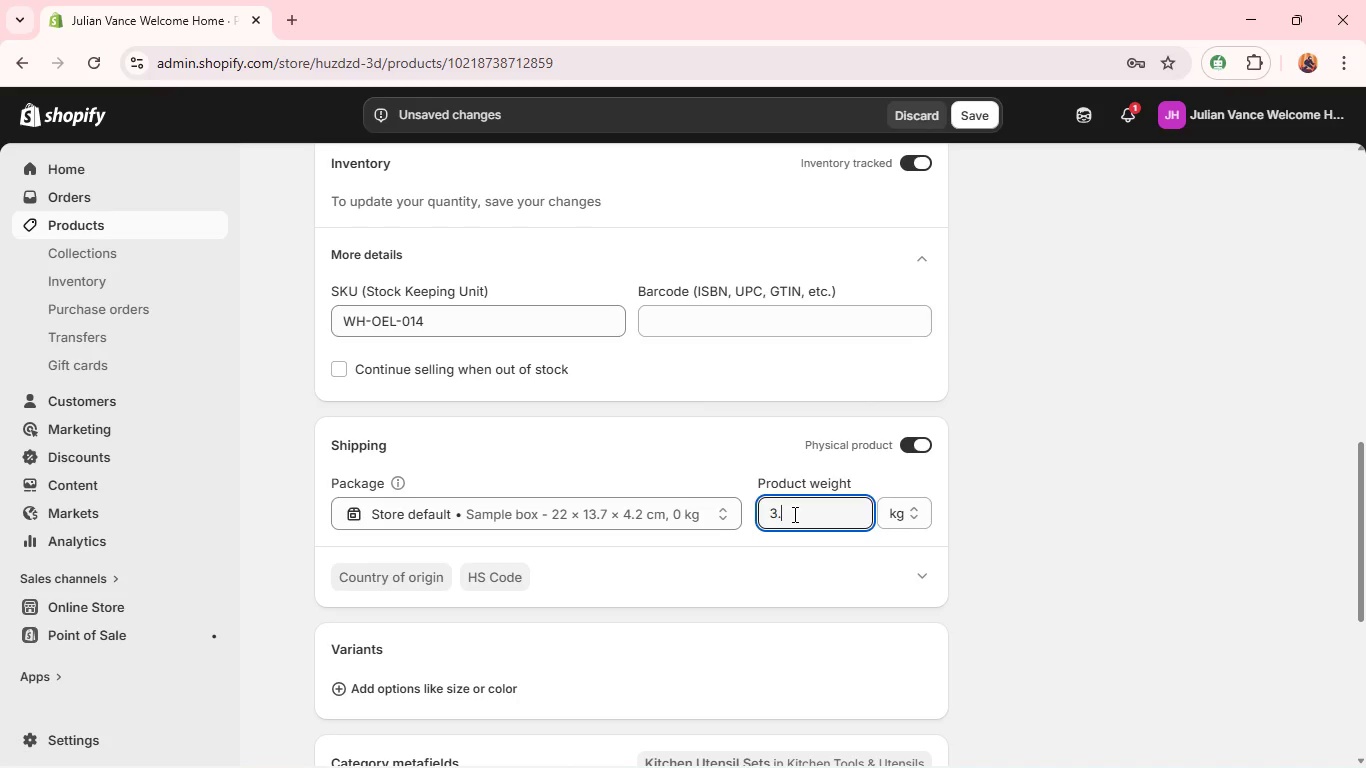 
key(6)
 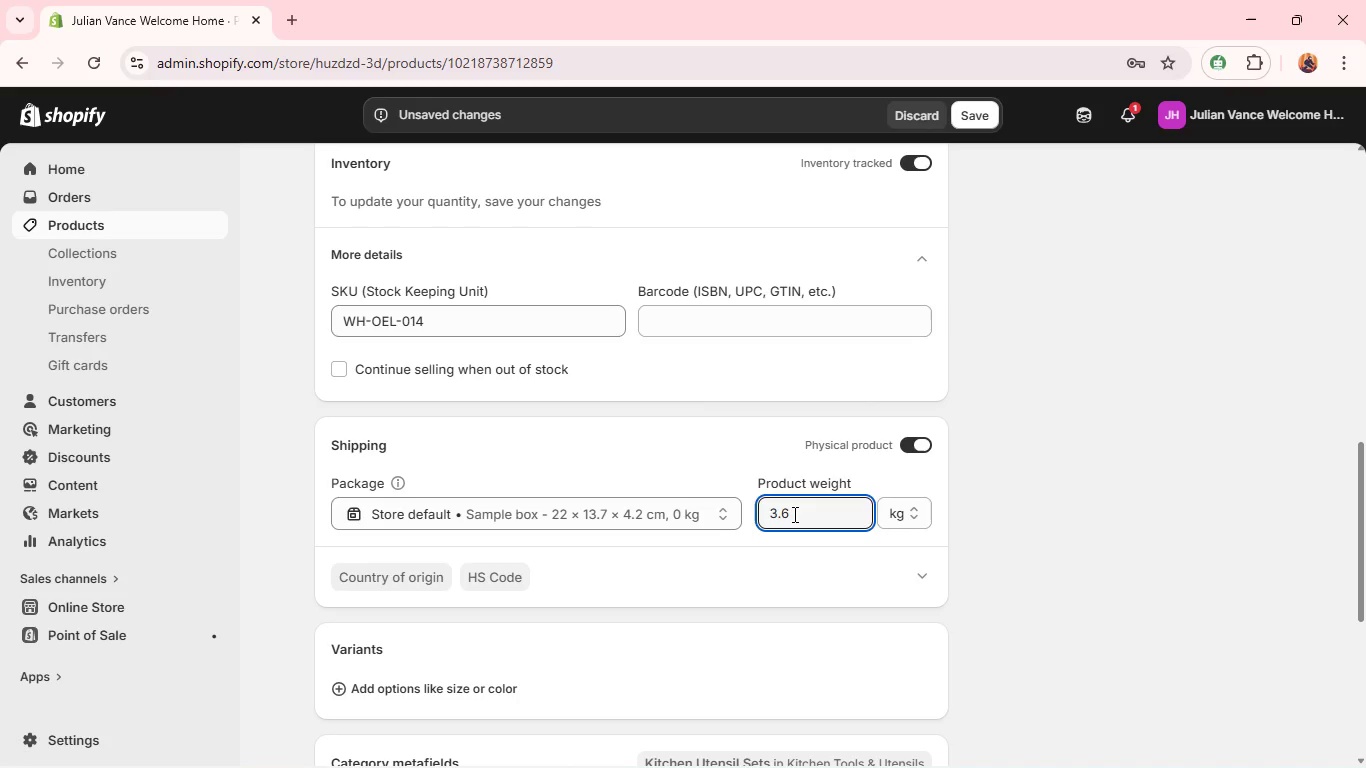 
key(CapsLock)
 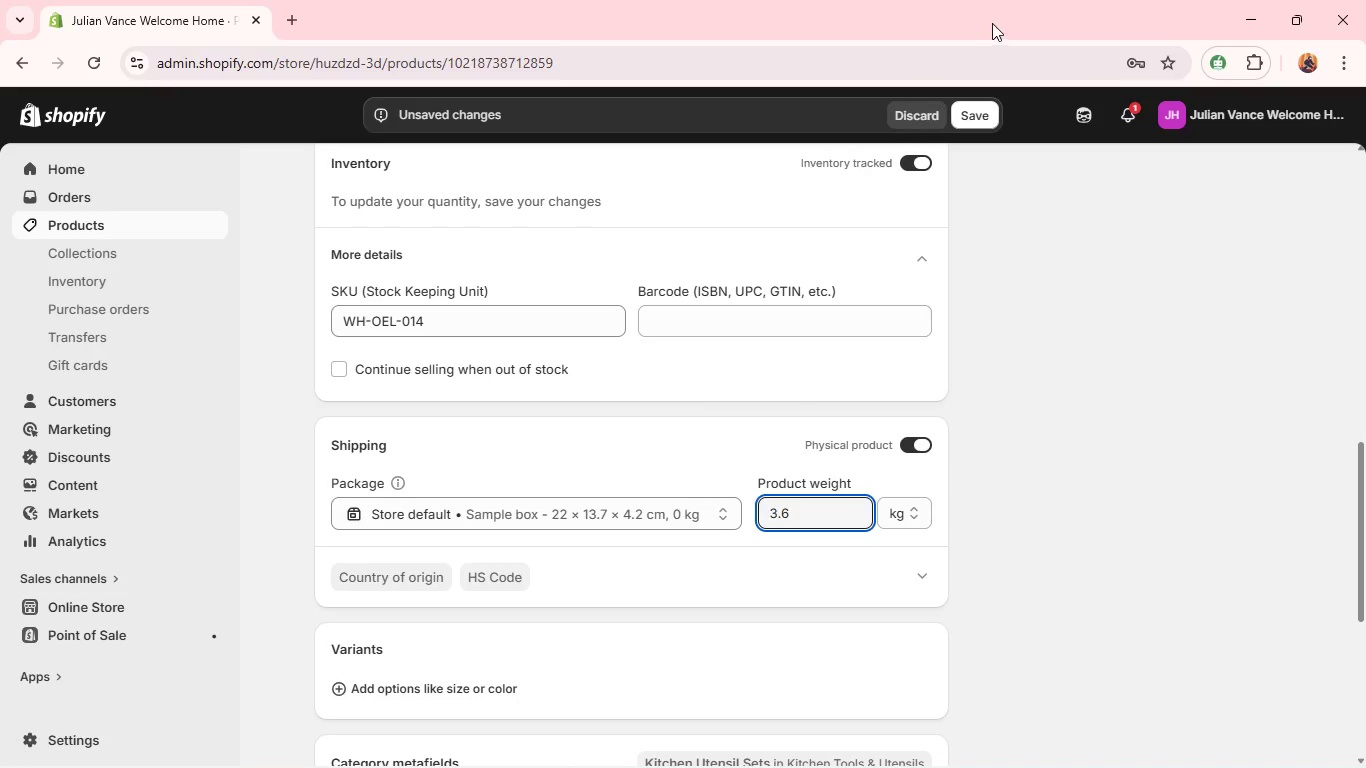 
left_click([972, 102])
 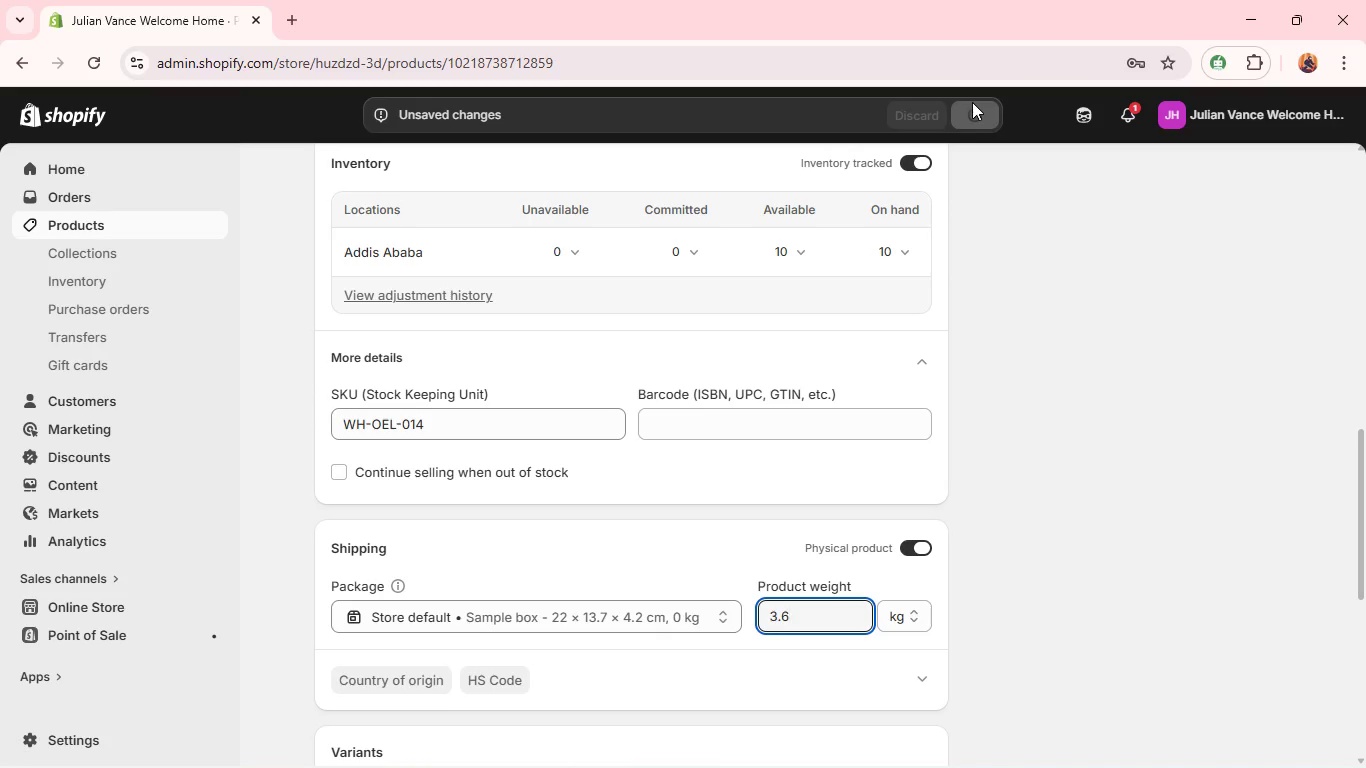 
wait(8.89)
 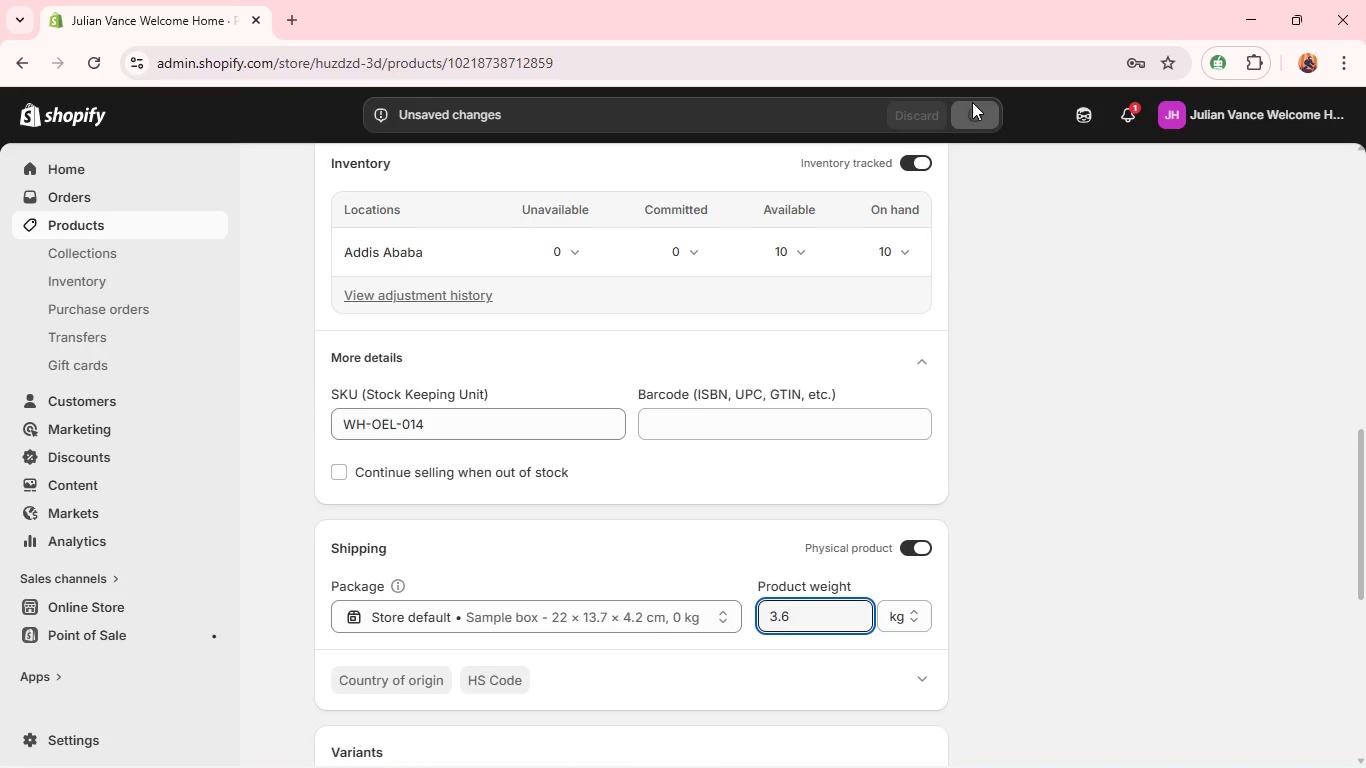 
left_click([82, 234])
 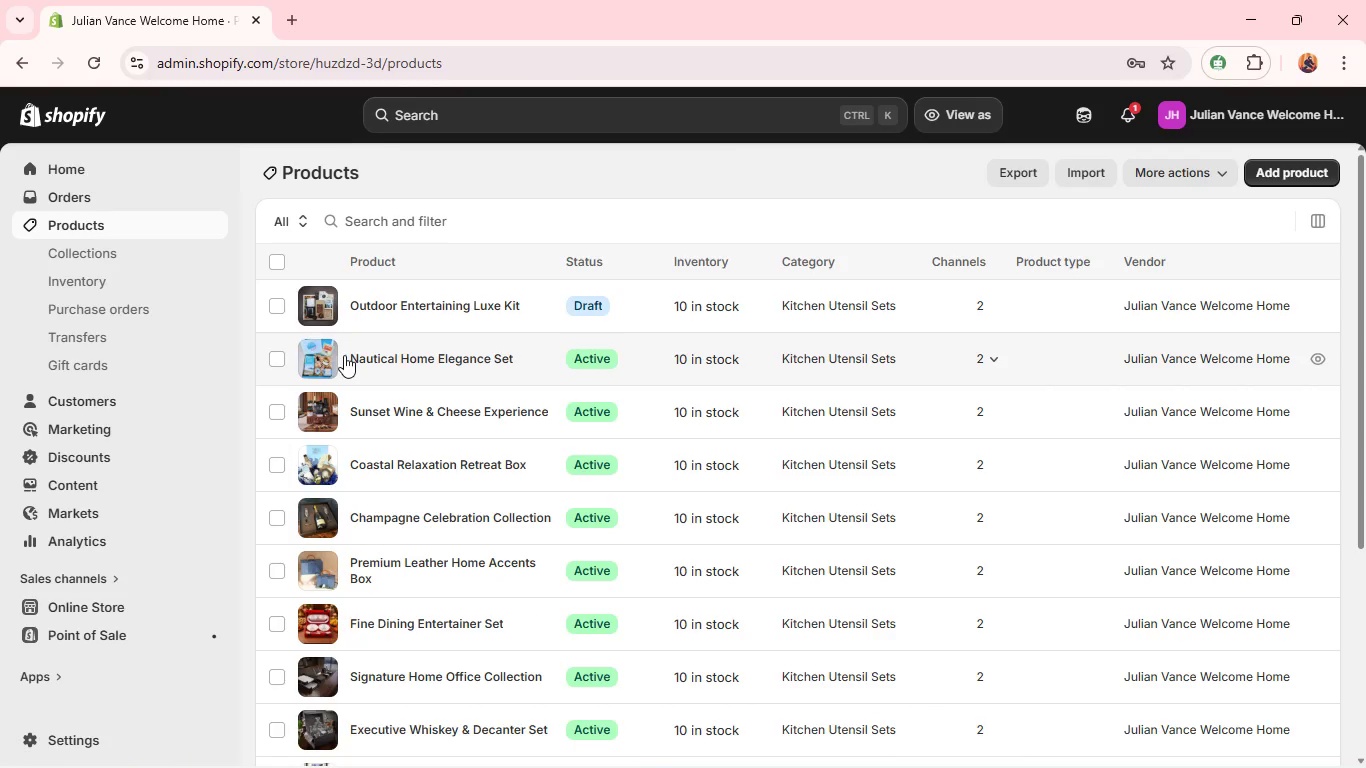 
wait(9.5)
 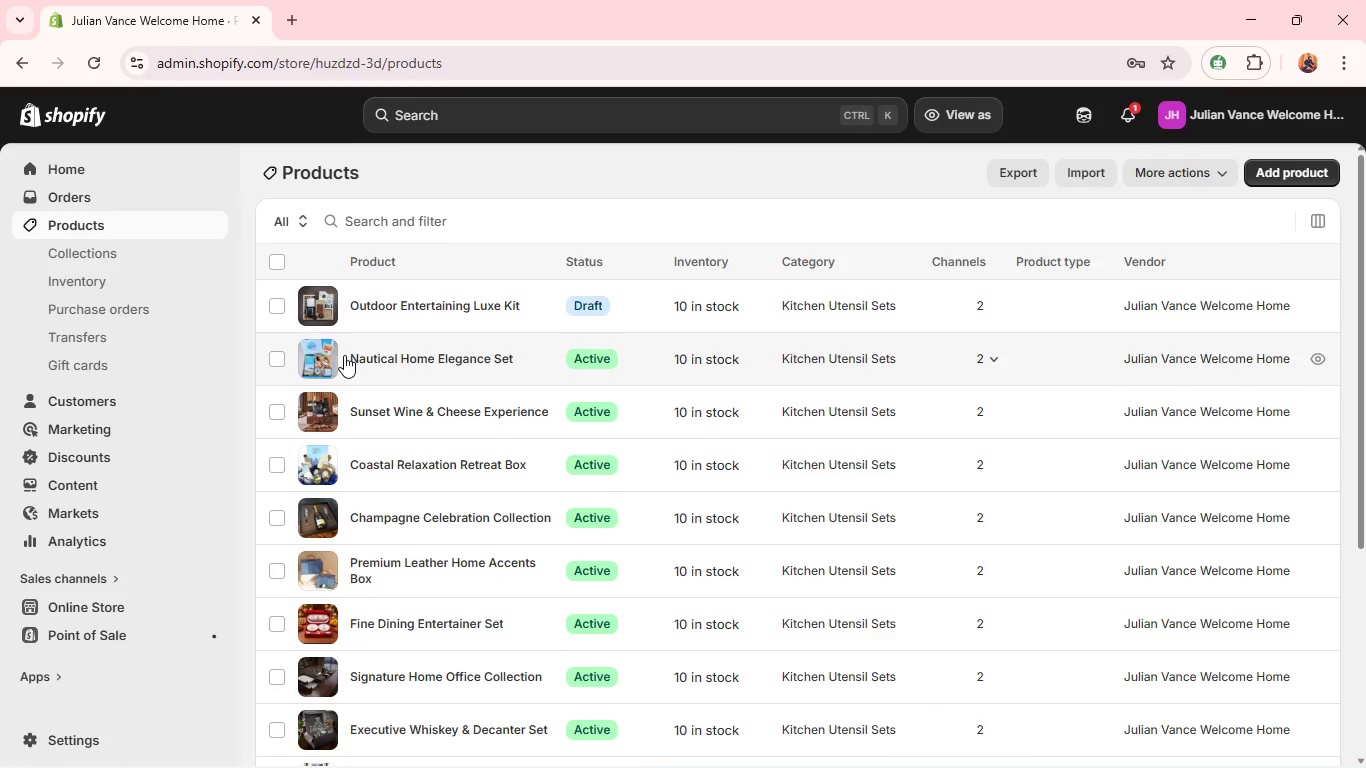 
left_click([394, 354])
 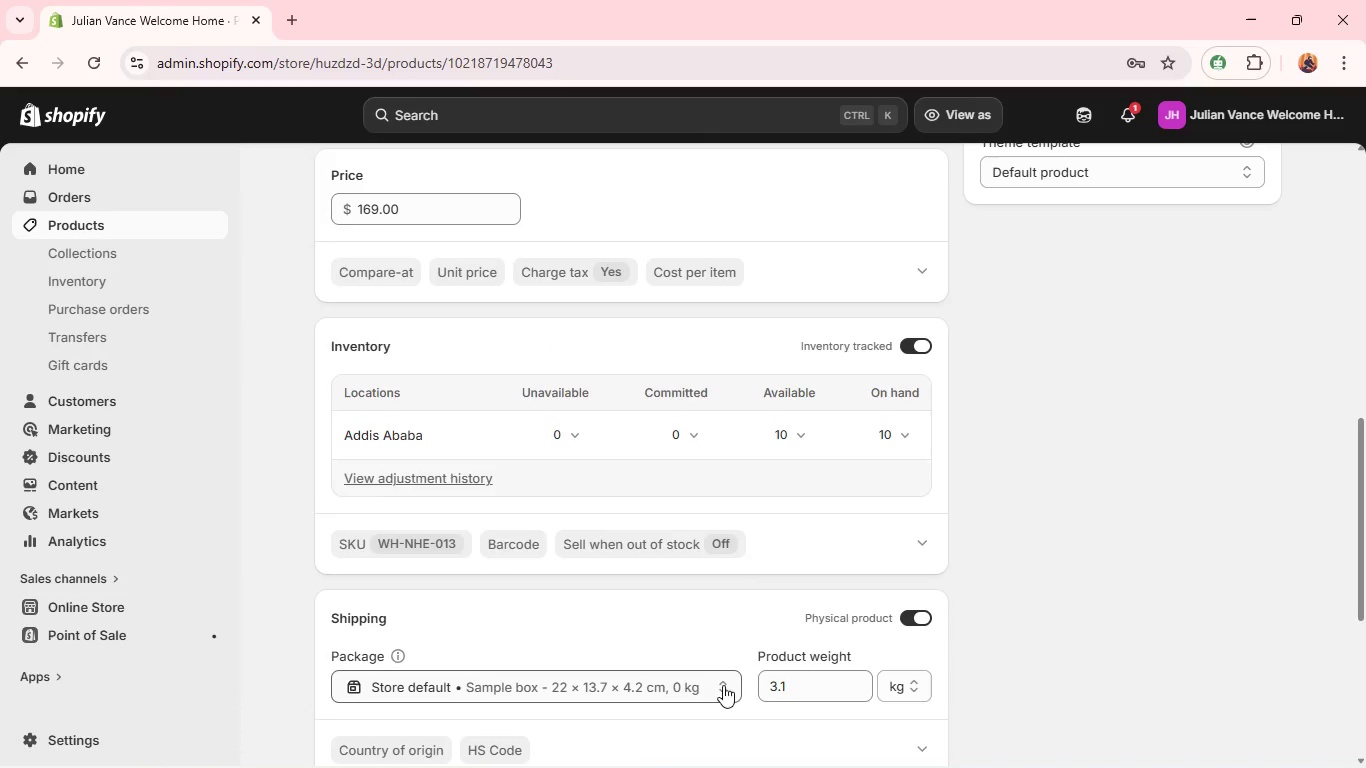 
wait(11.25)
 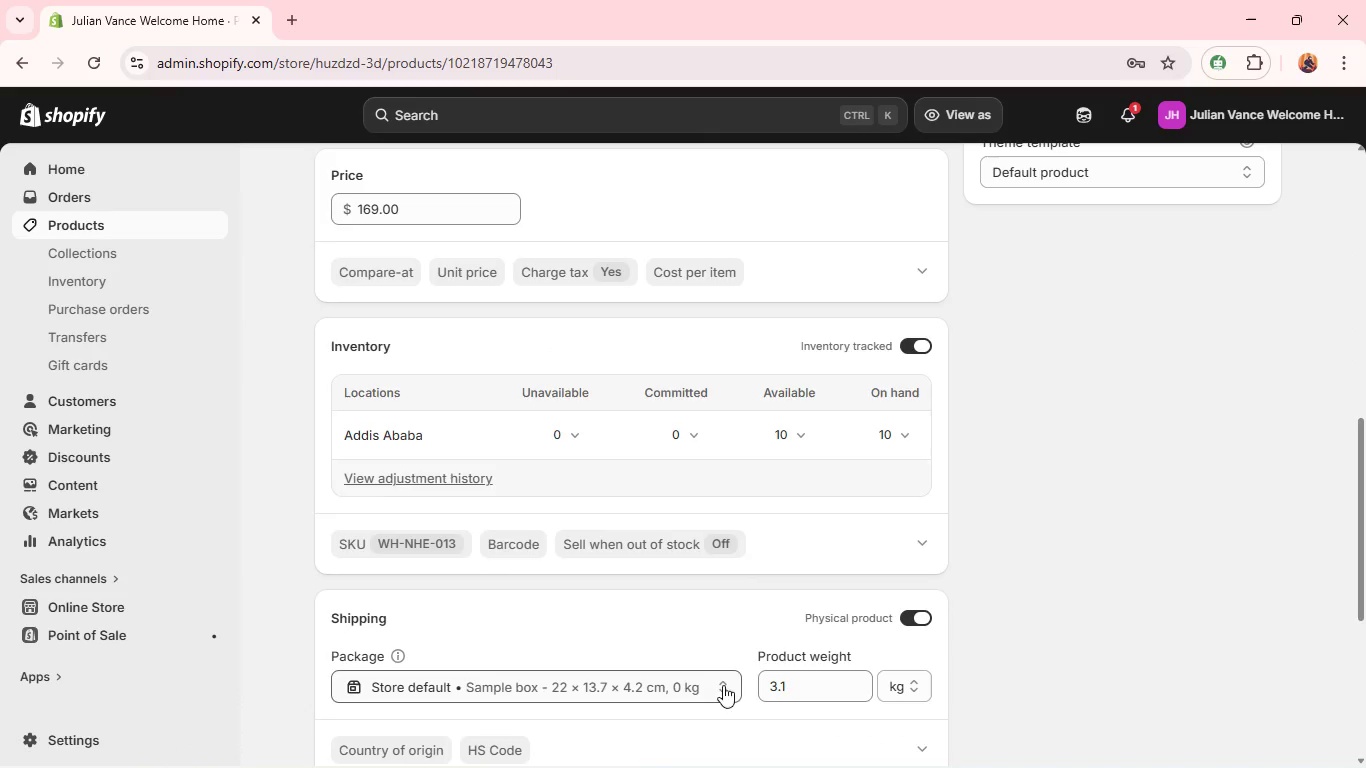 
double_click([785, 406])
 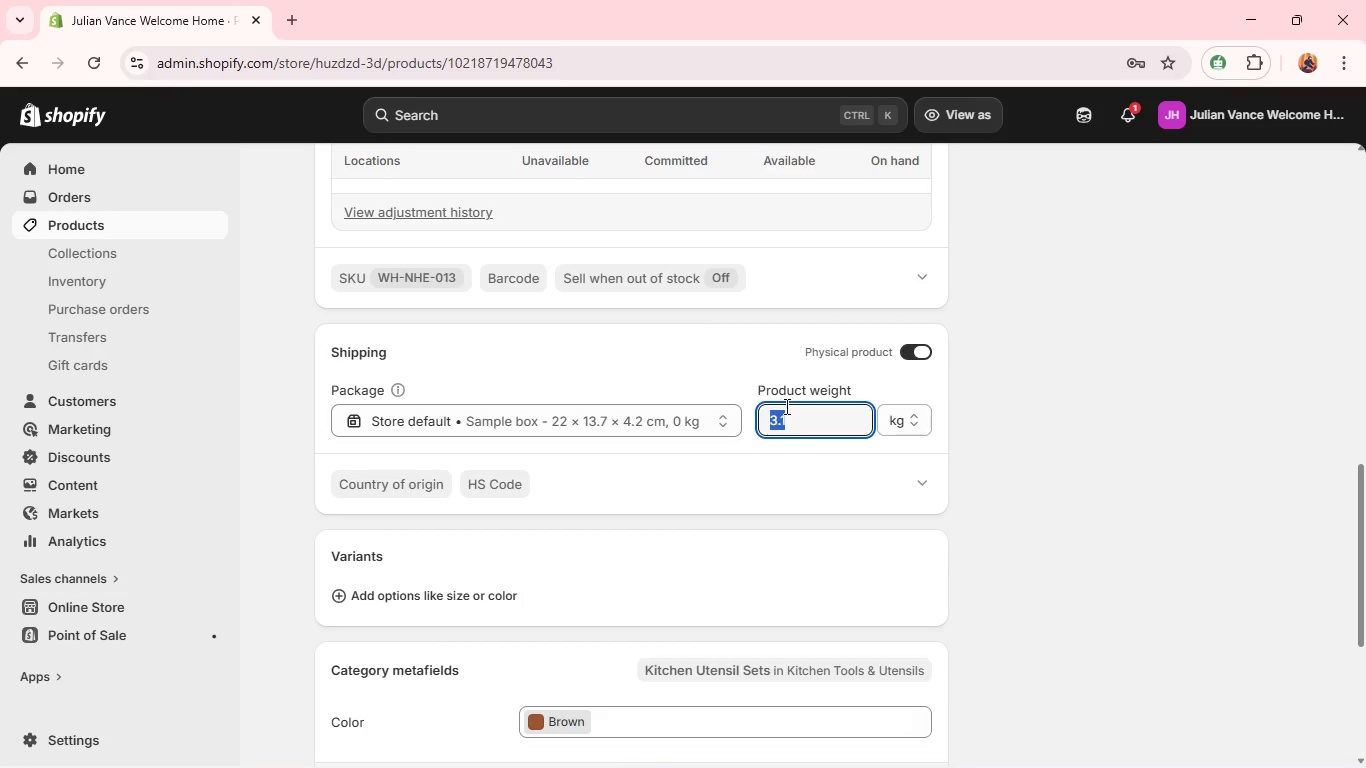 
triple_click([785, 406])
 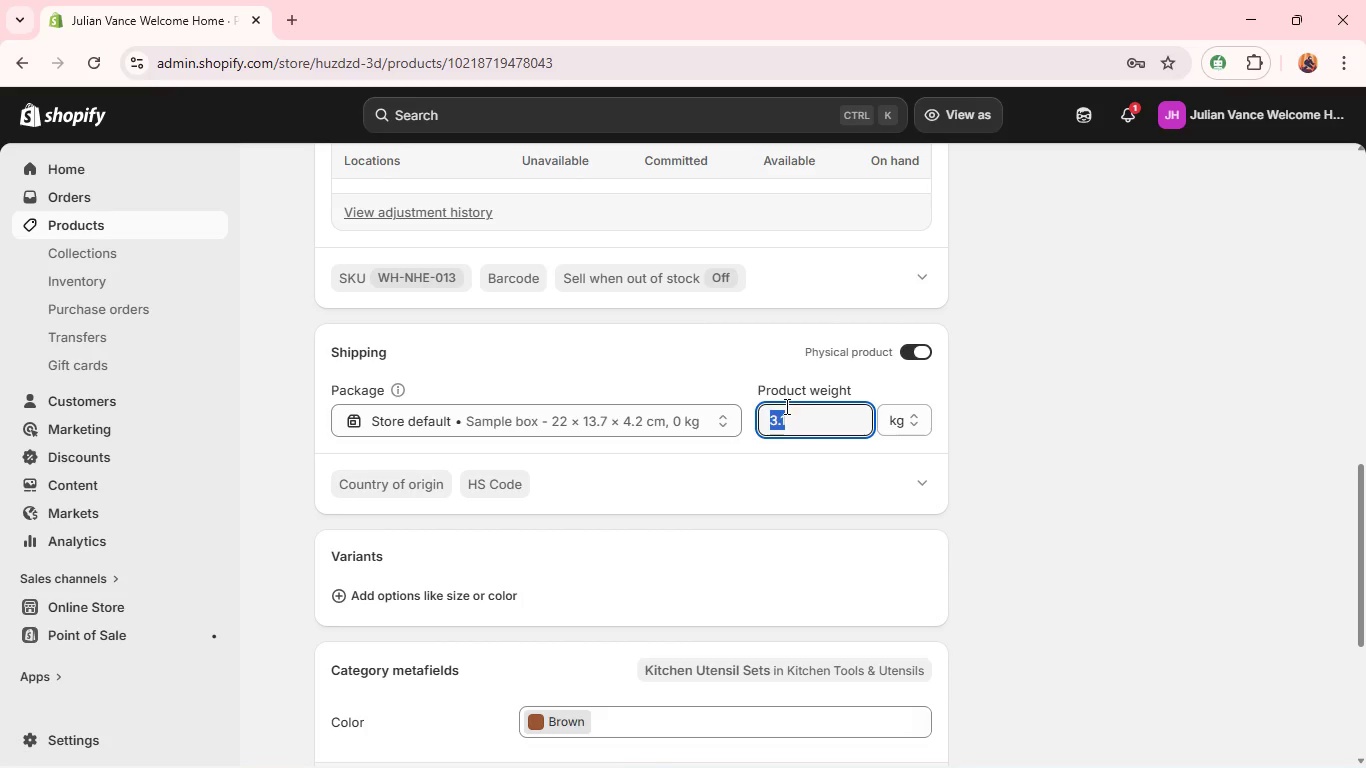 
key(2)
 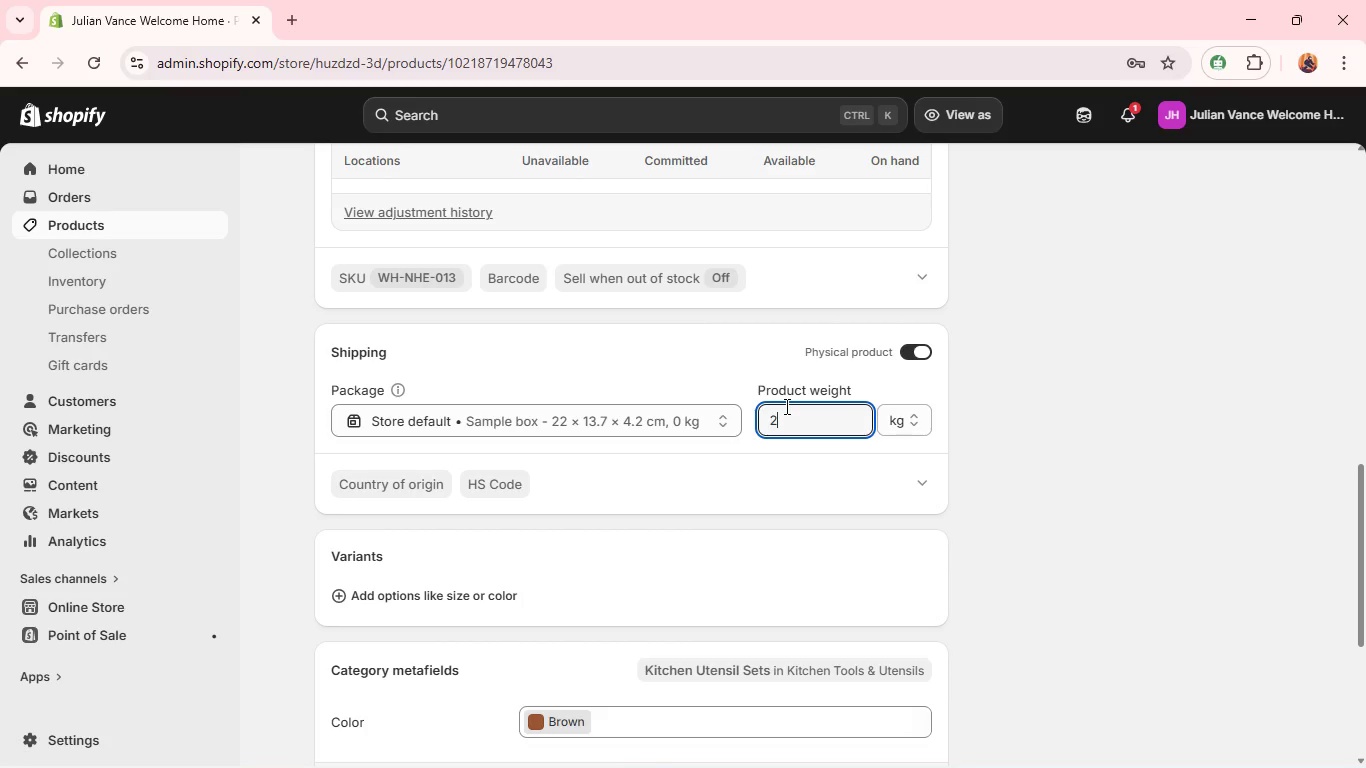 
key(Period)
 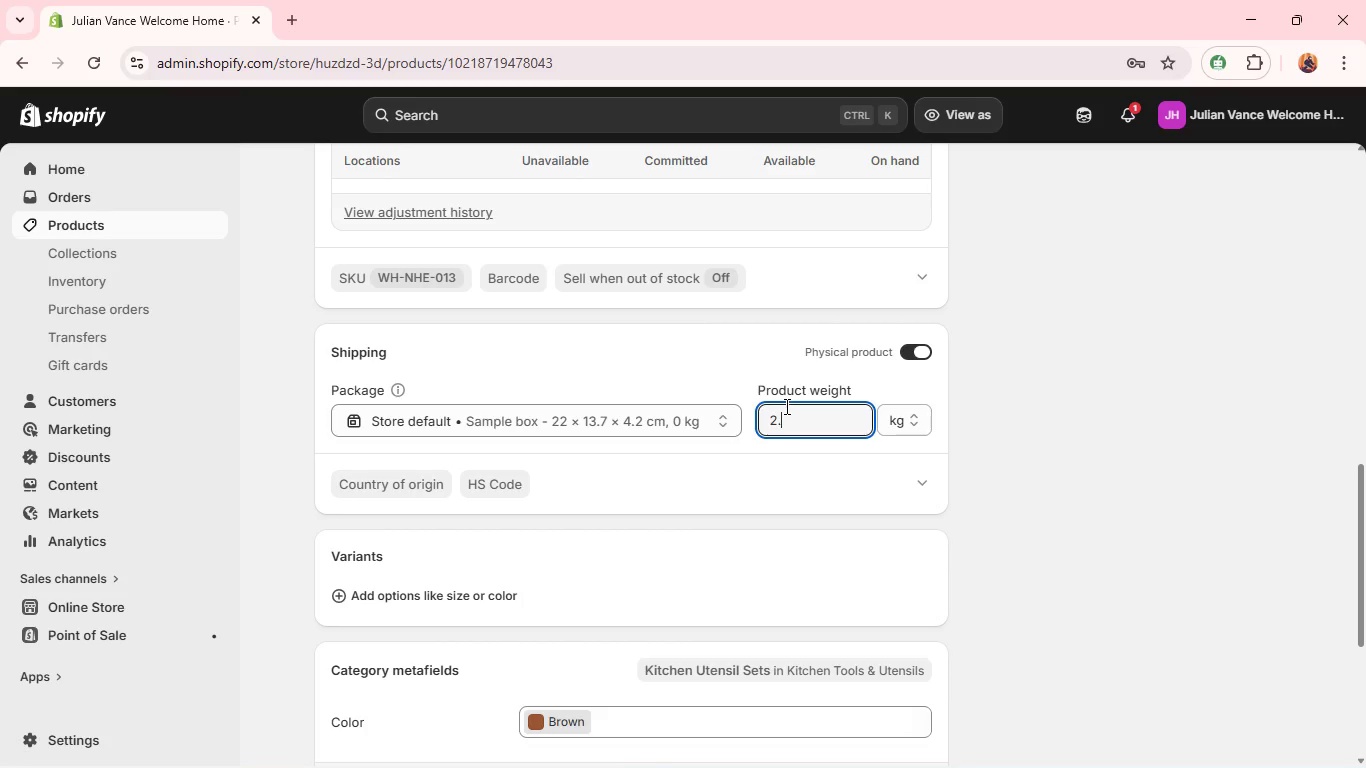 
key(4)
 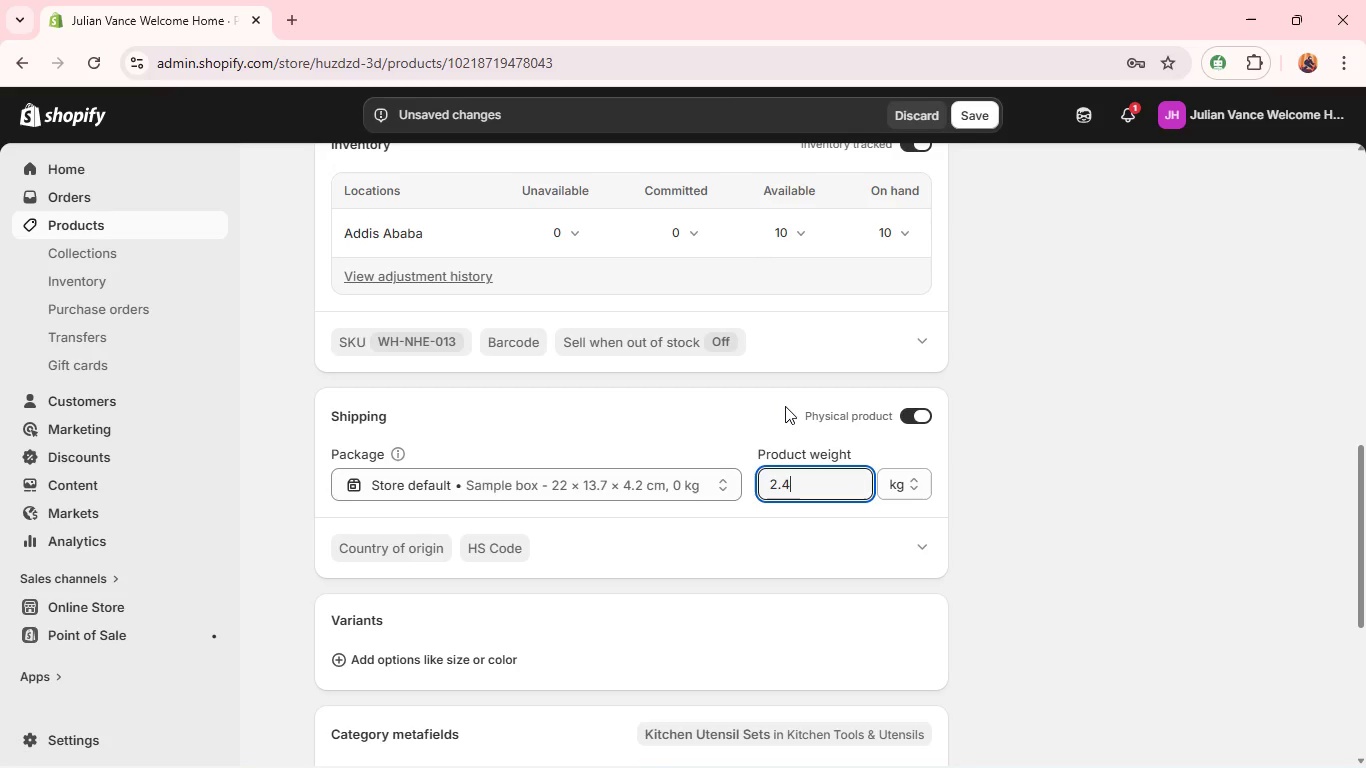 
wait(9.62)
 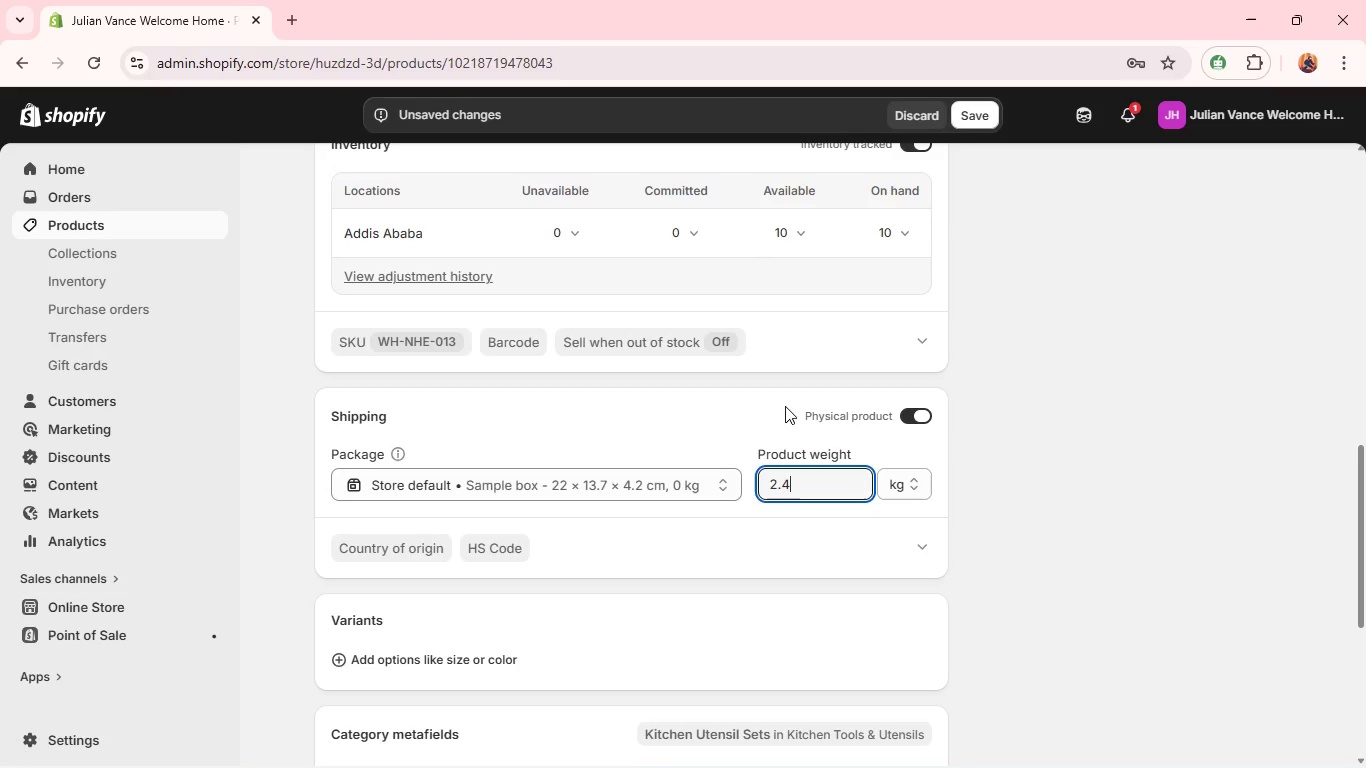 
left_click([973, 117])
 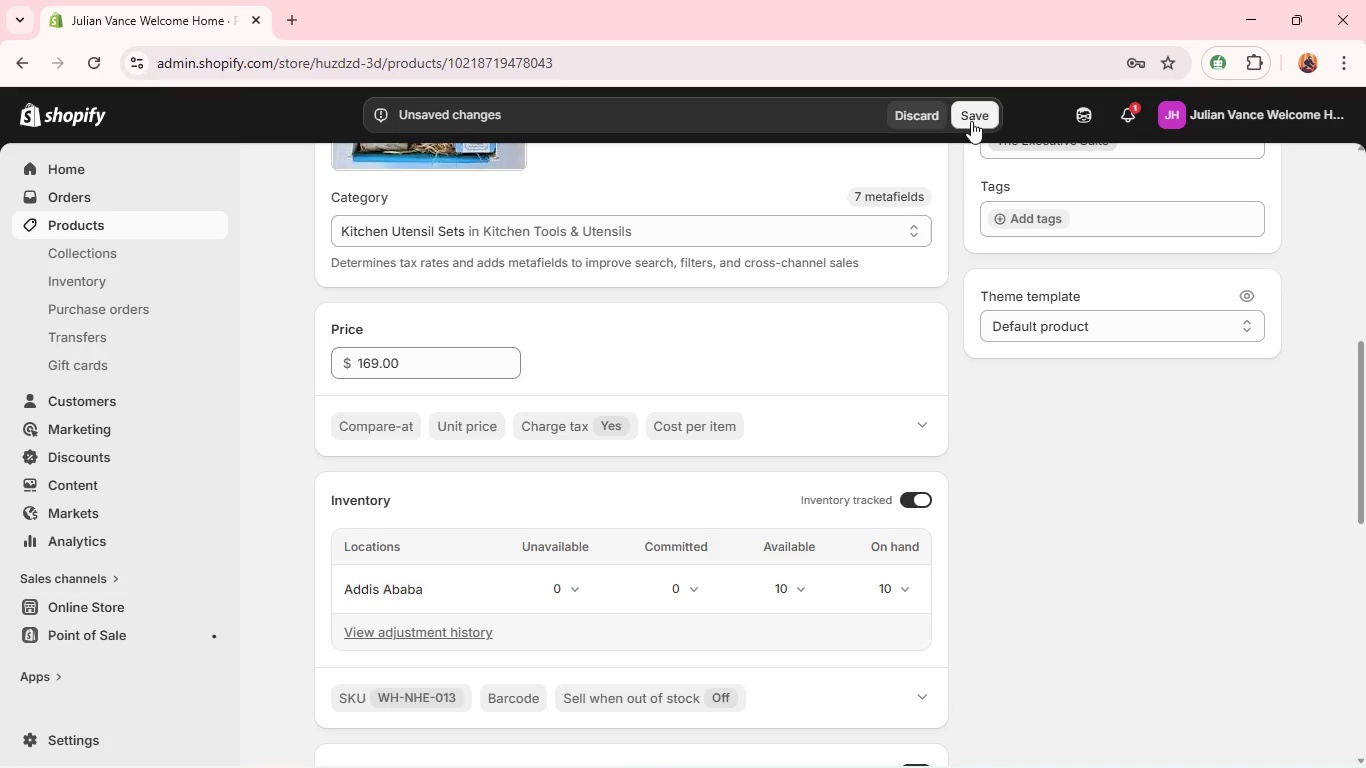 
wait(10.53)
 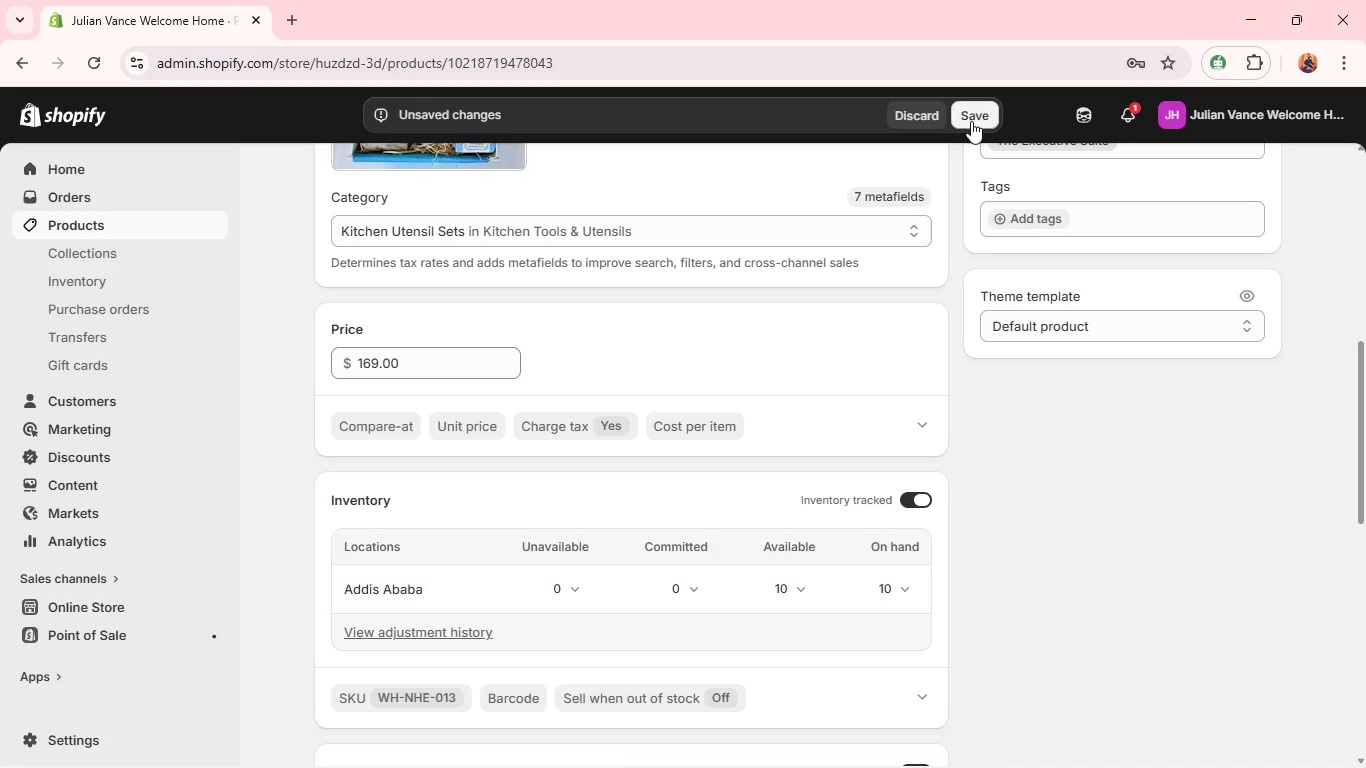 
left_click([178, 225])
 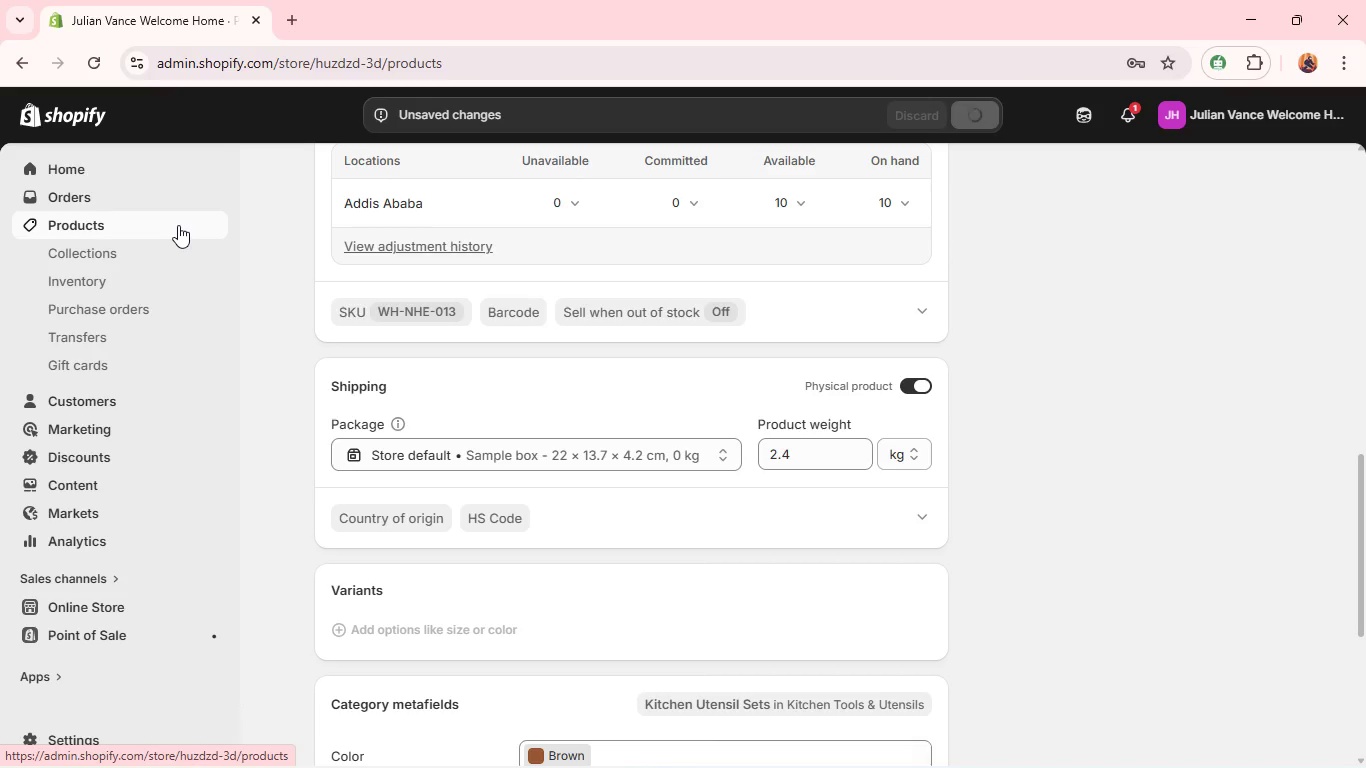 
wait(8.62)
 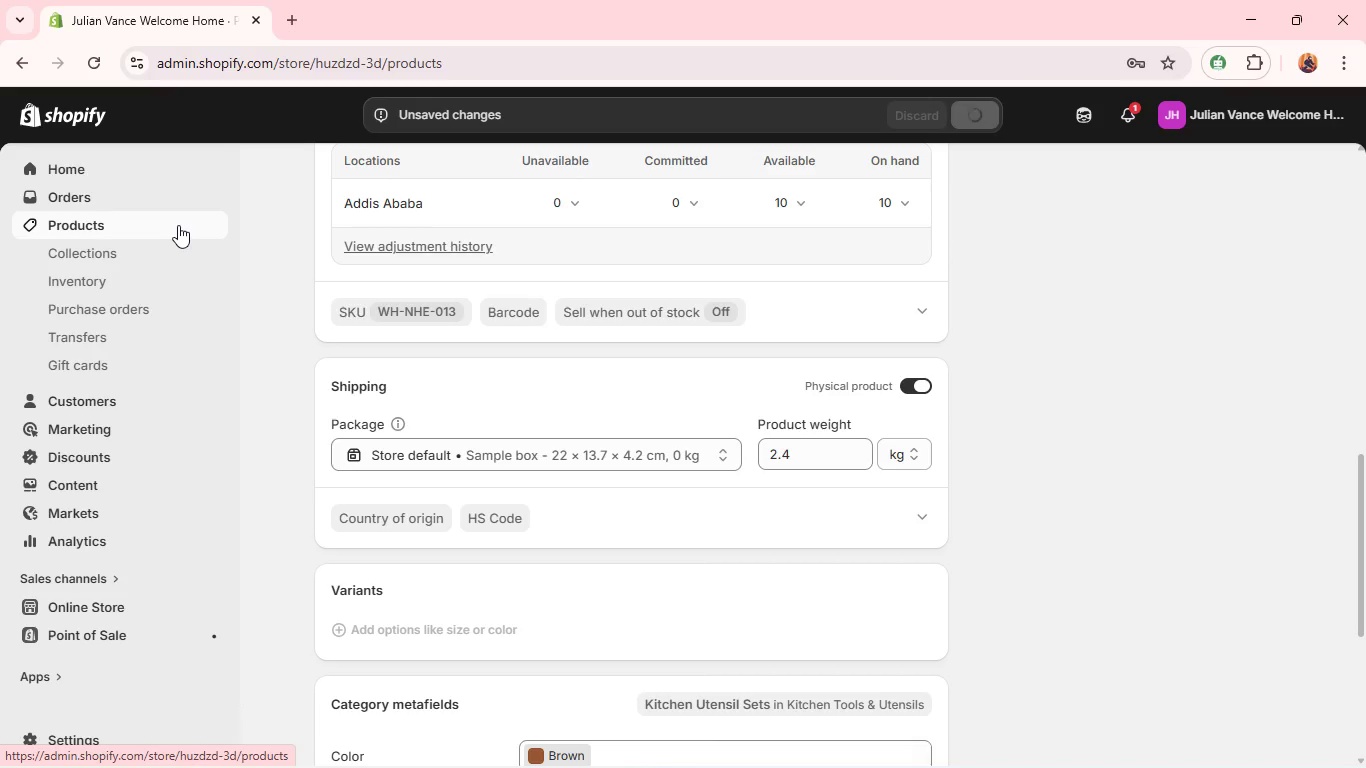 
left_click([178, 225])
 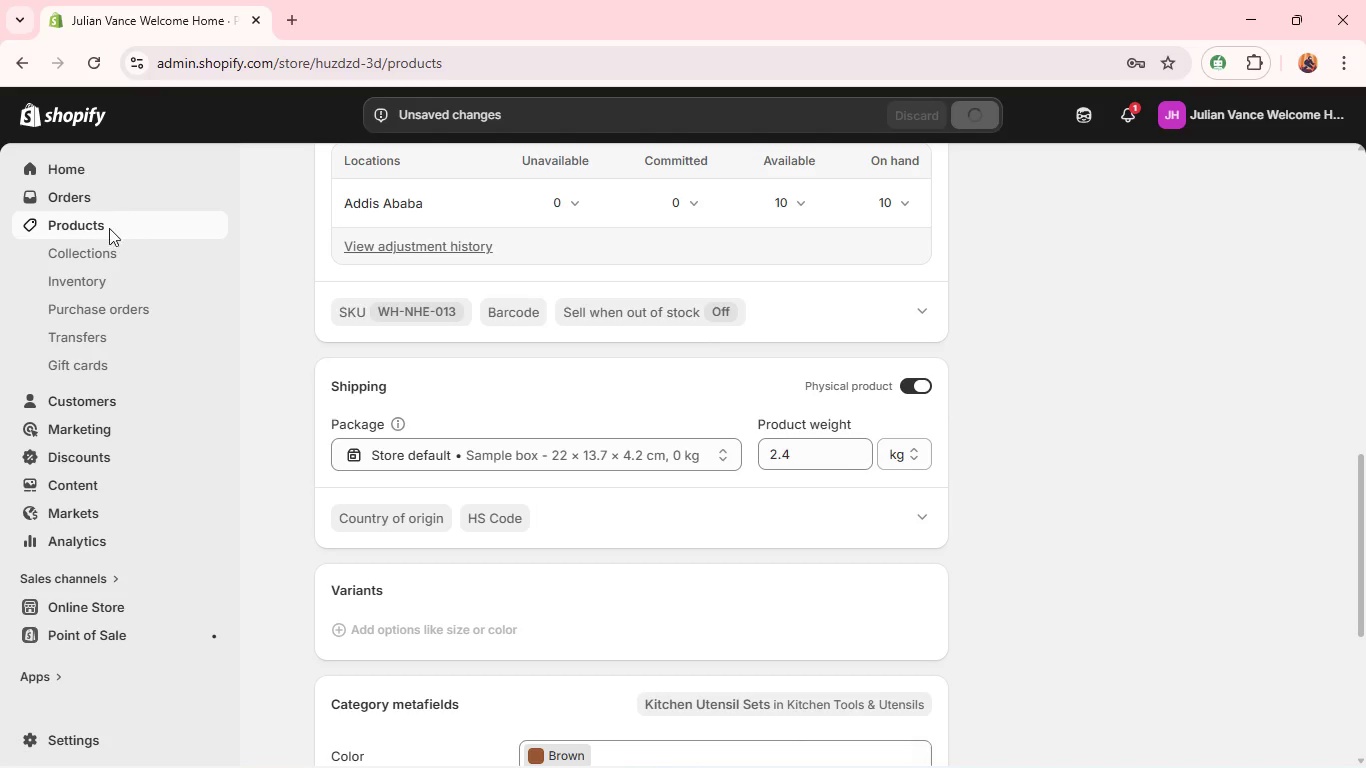 
left_click([109, 228])
 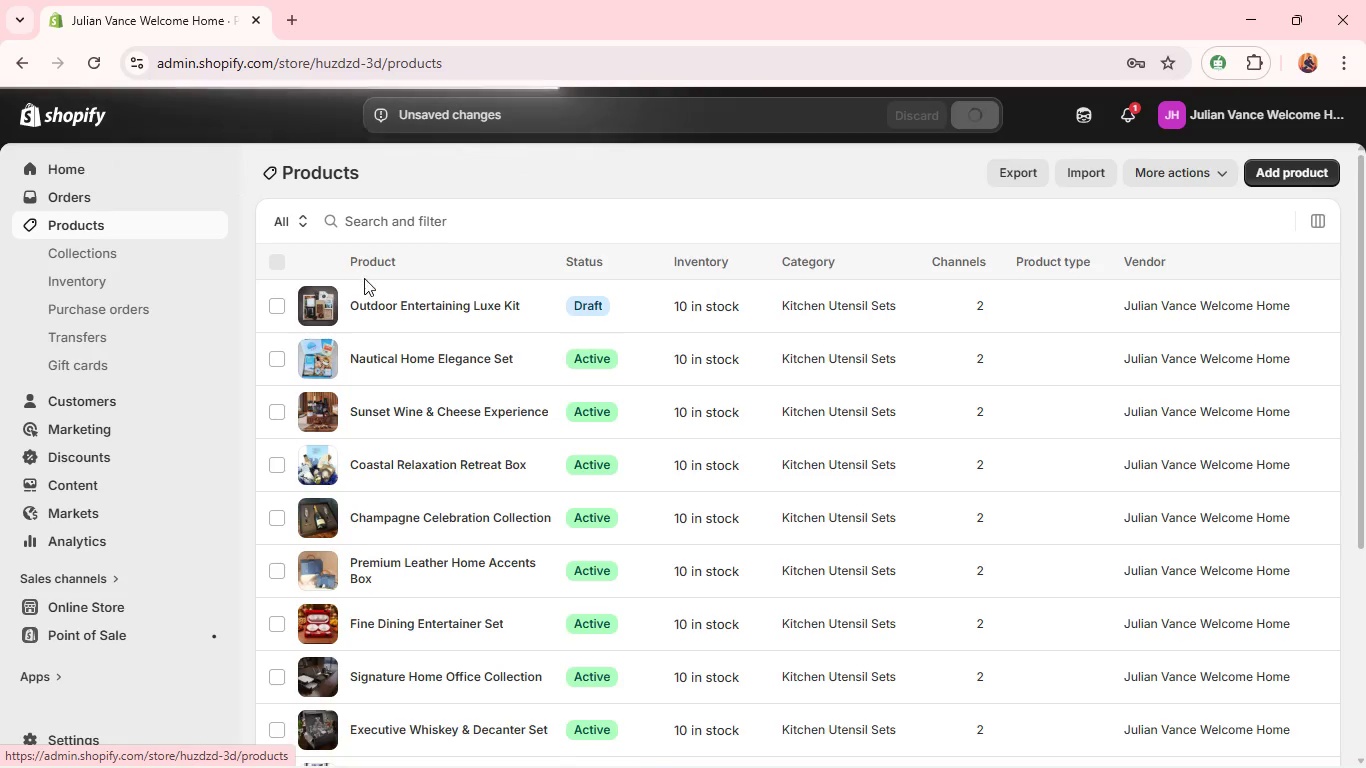 
left_click([373, 301])
 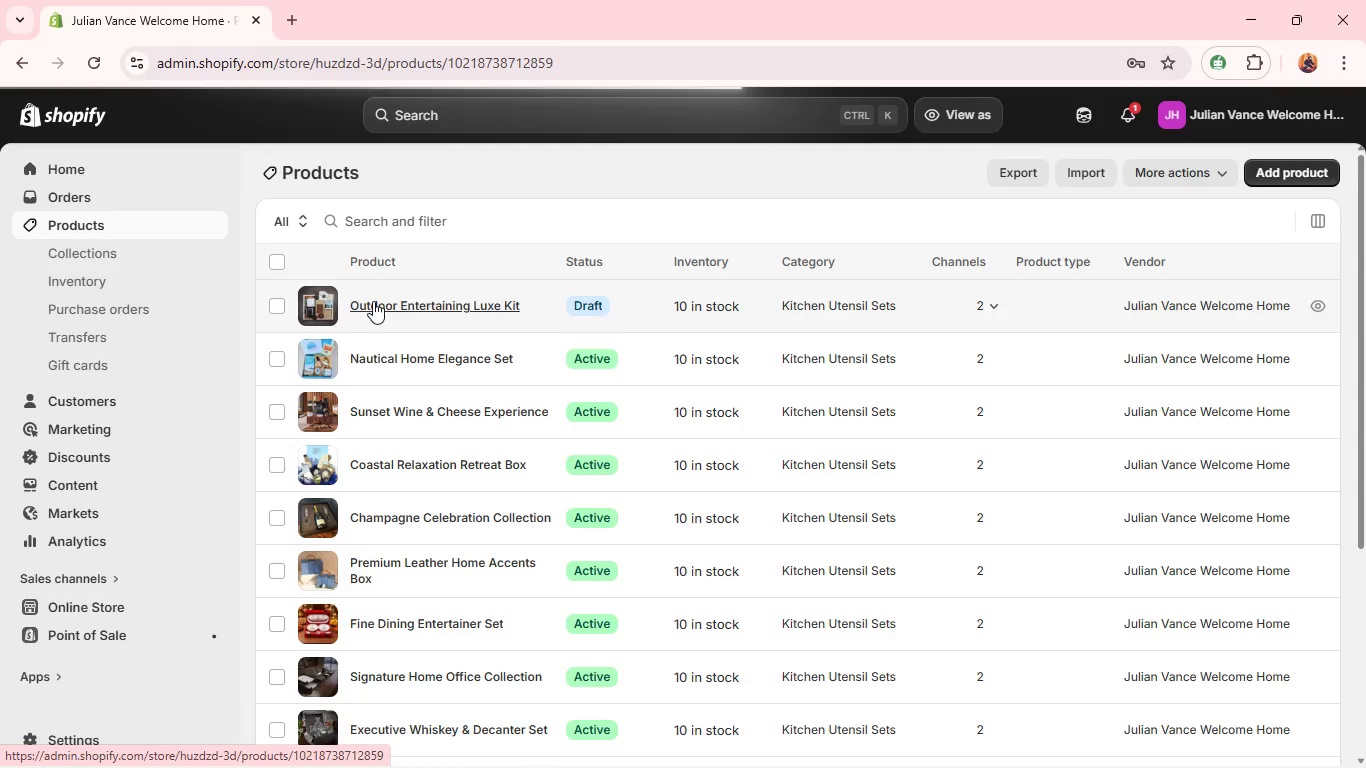 
wait(14.71)
 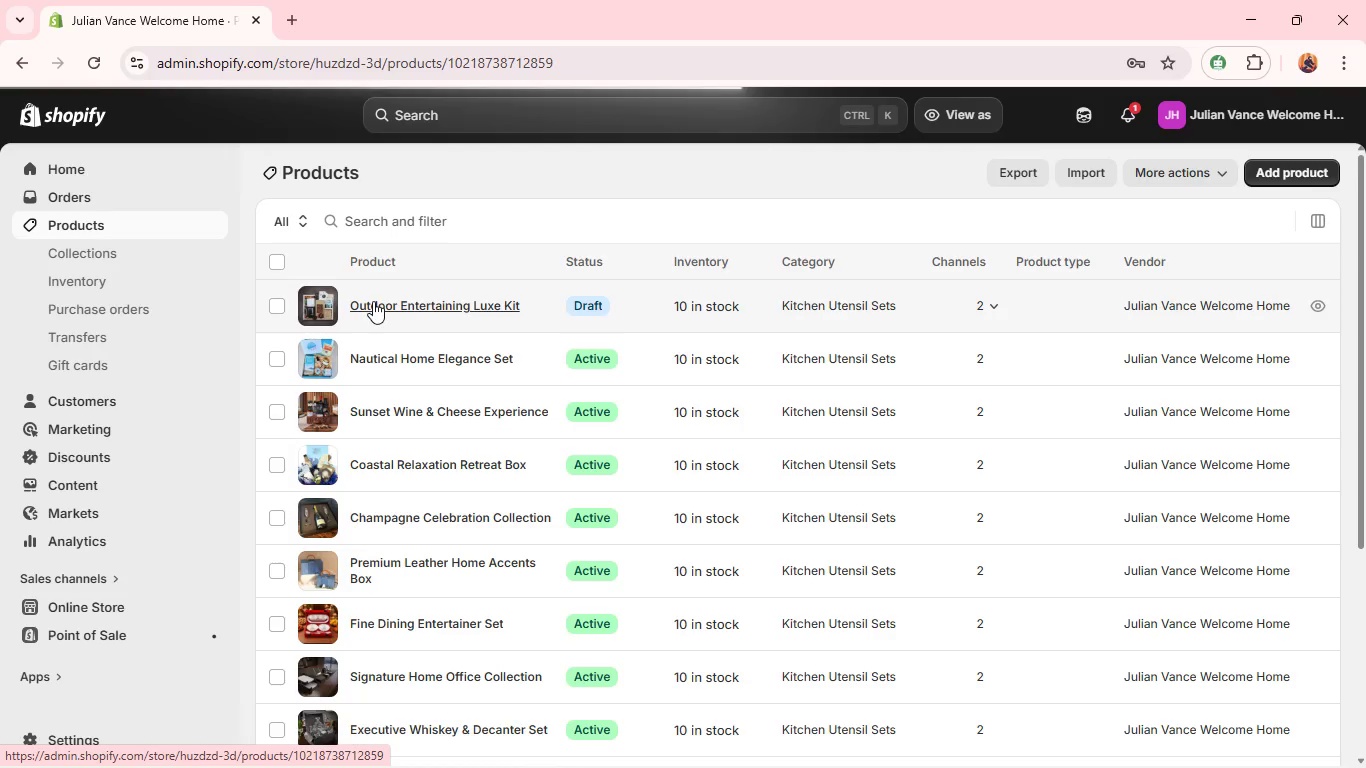 
mouse_move([444, 291])
 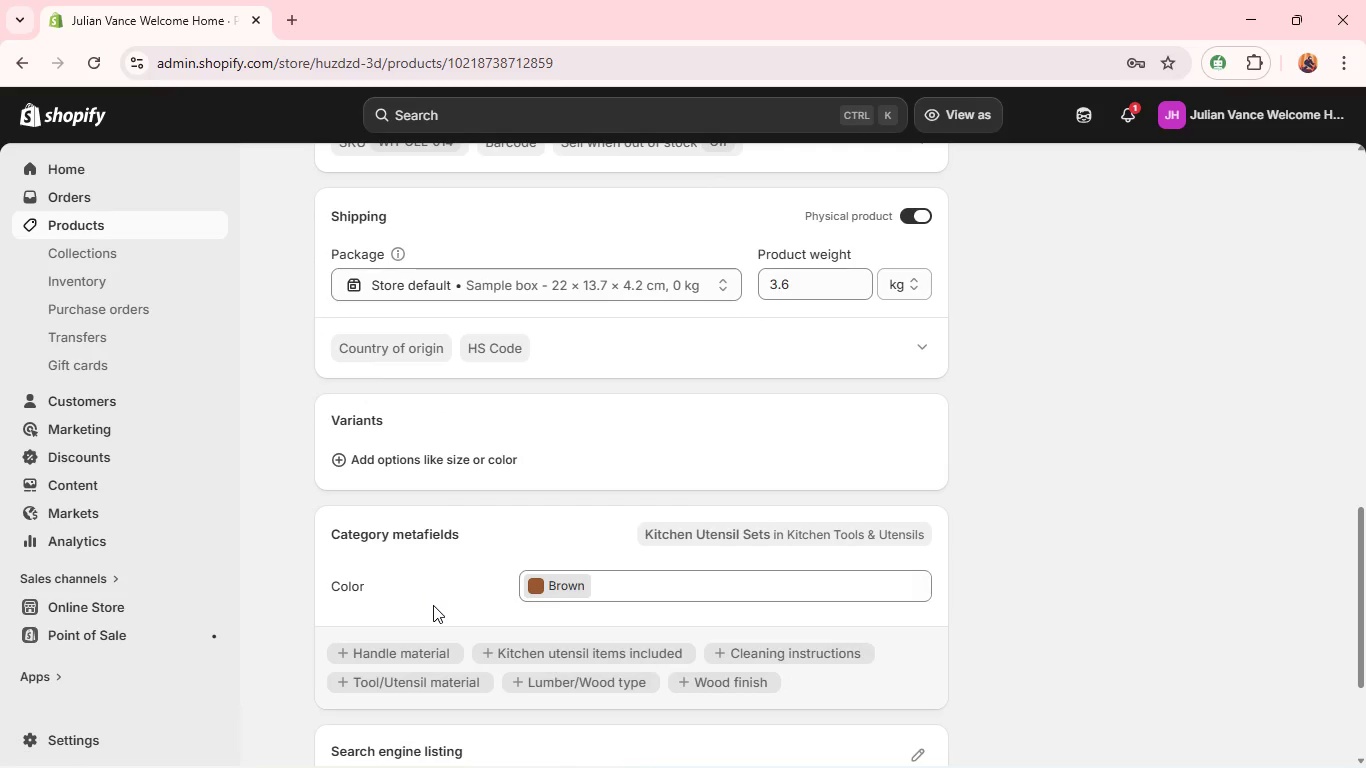 
wait(29.59)
 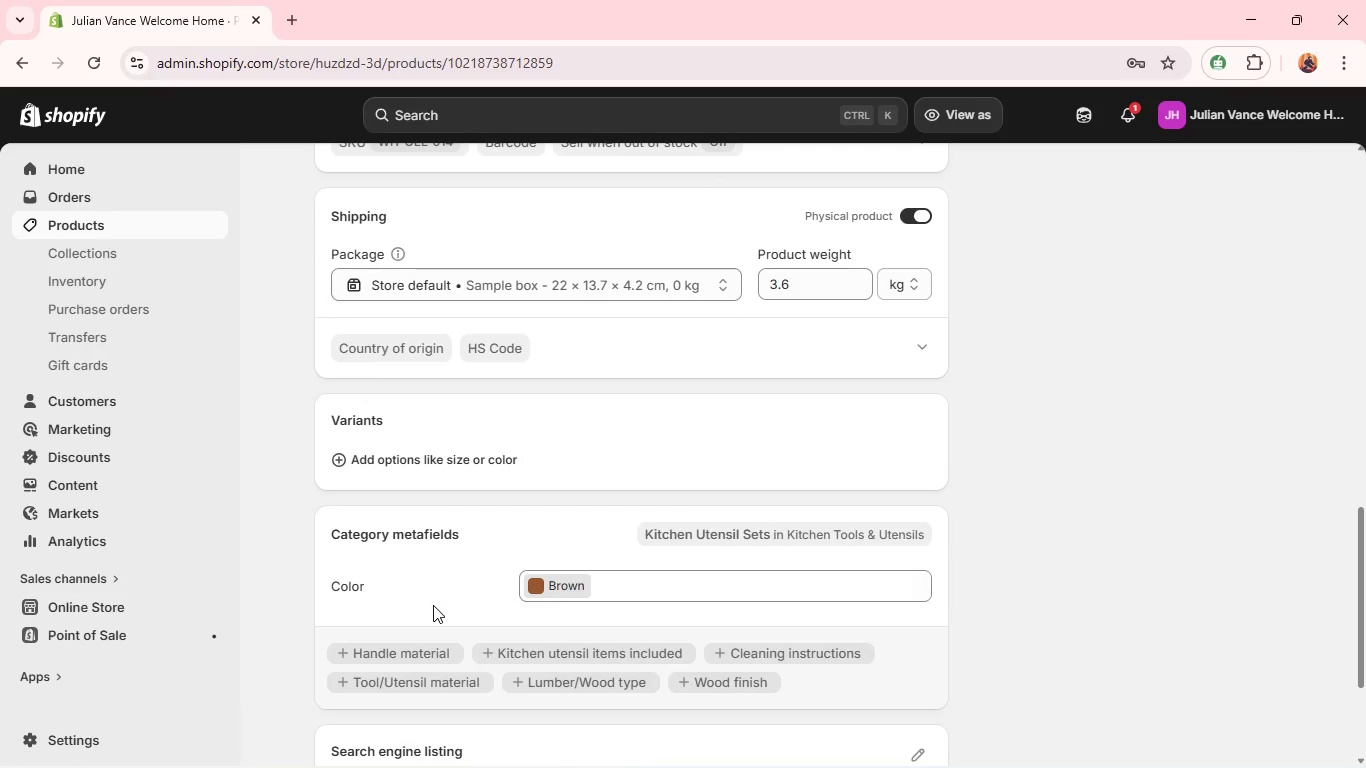 
left_click([915, 525])
 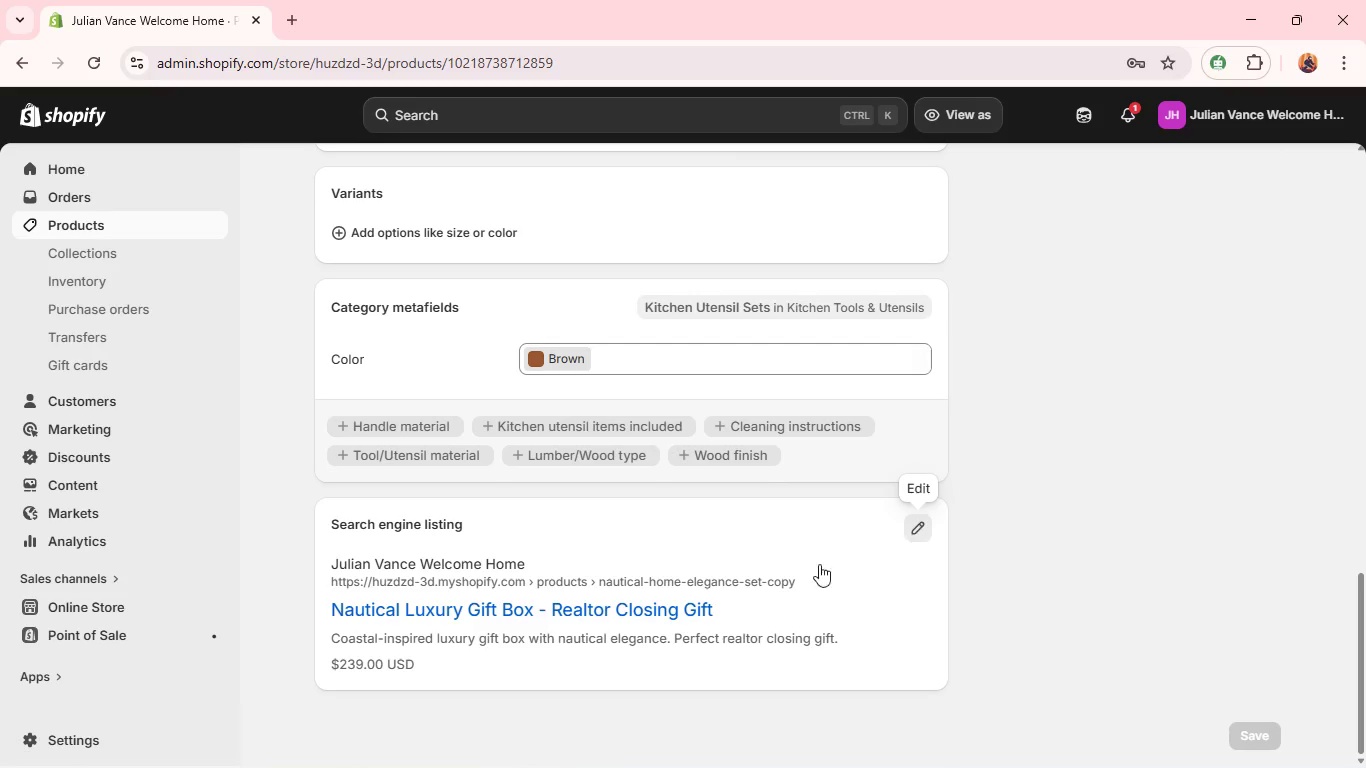 
mouse_move([695, 617])
 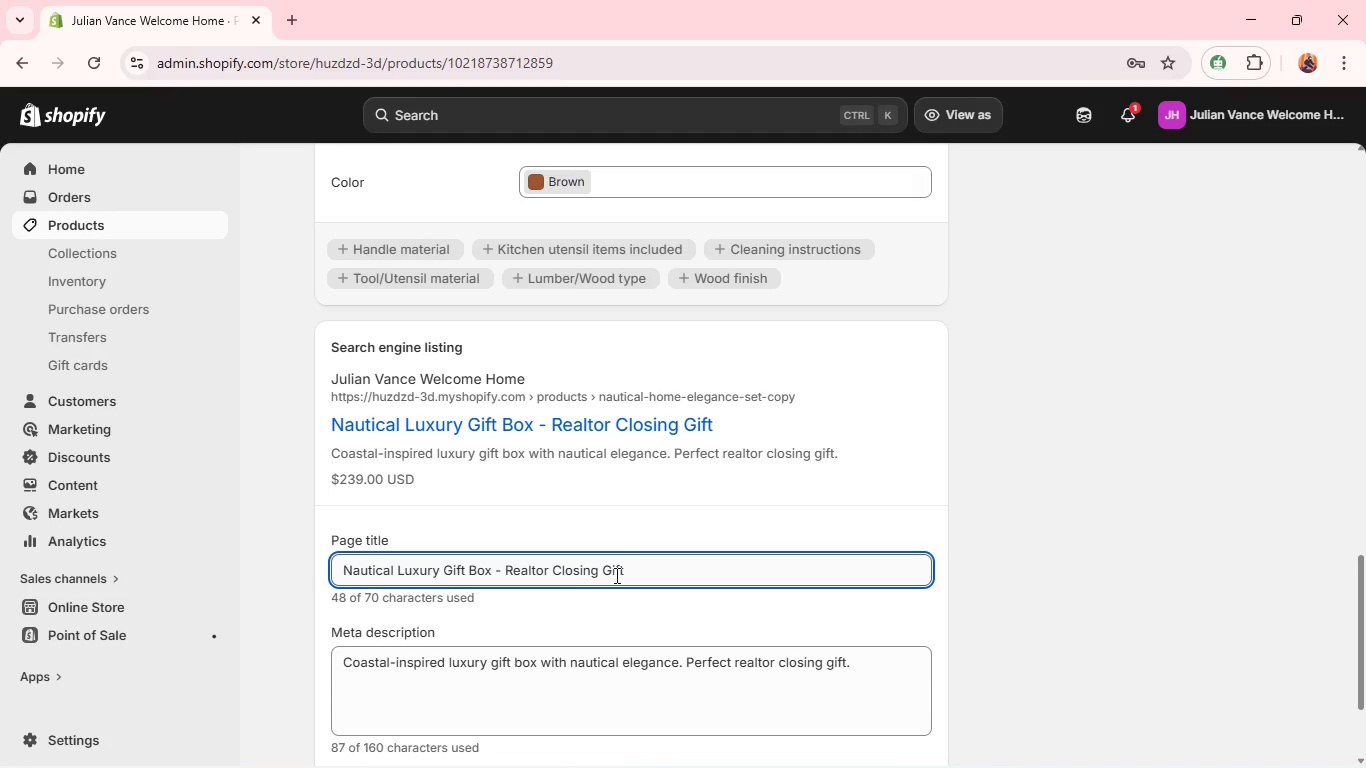 
double_click([615, 575])
 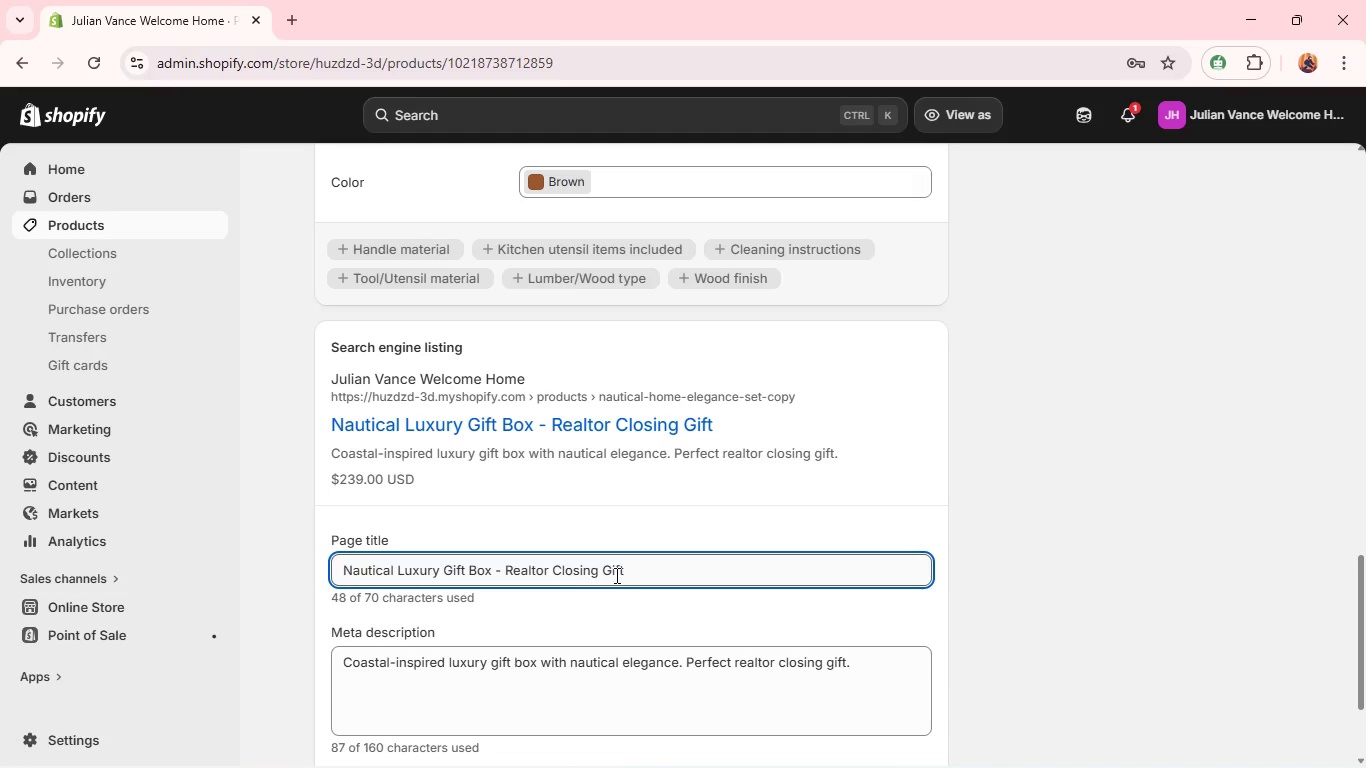 
triple_click([615, 575])
 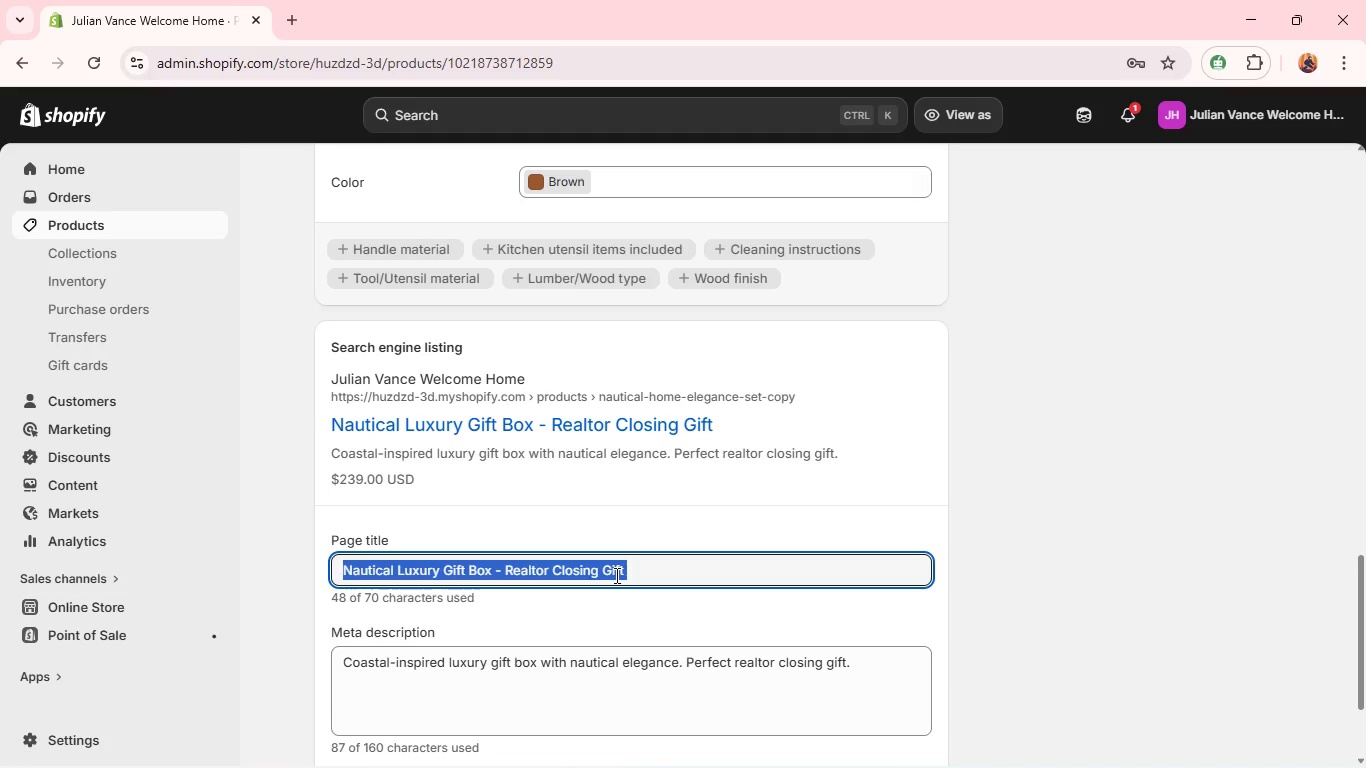 
key(Backspace)
type(PREmium O)
 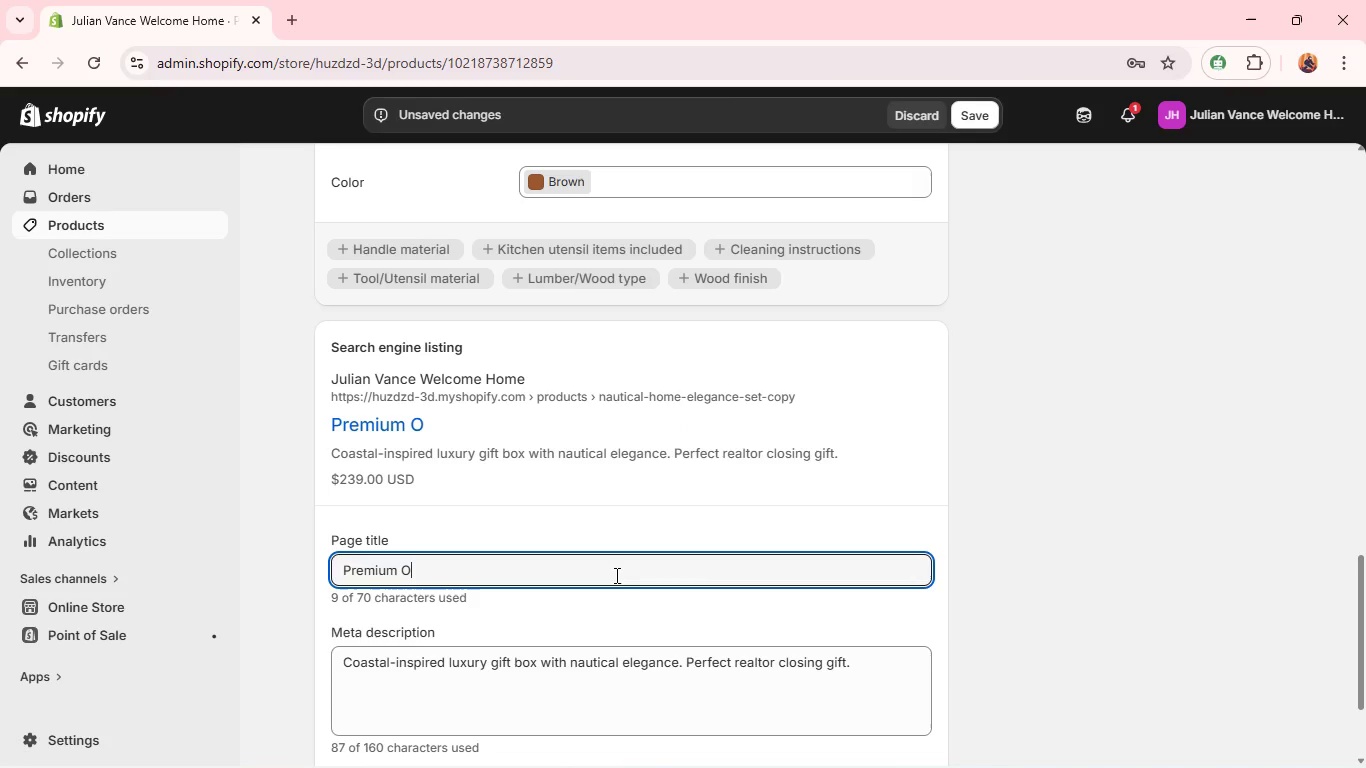 
hold_key(key=Backspace, duration=1.34)
 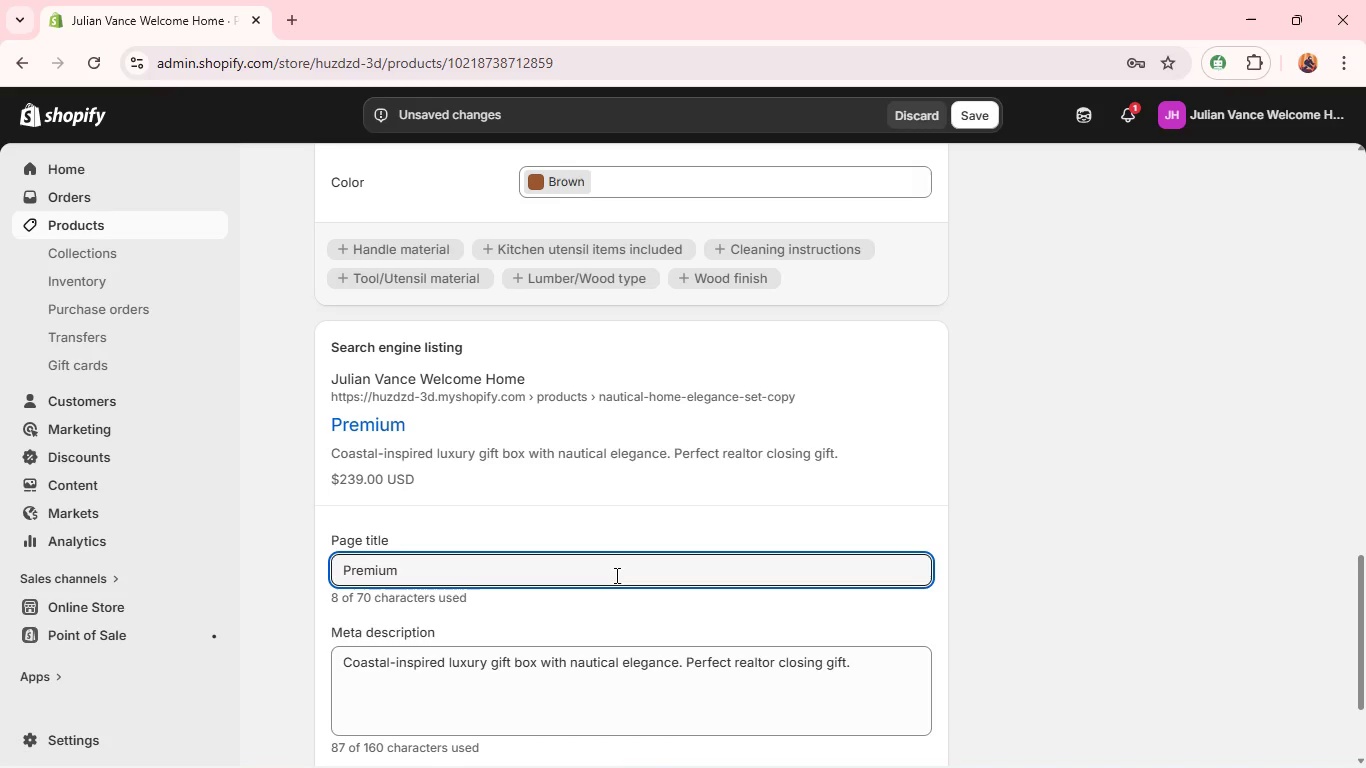 
hold_key(key=ShiftLeft, duration=0.33)
 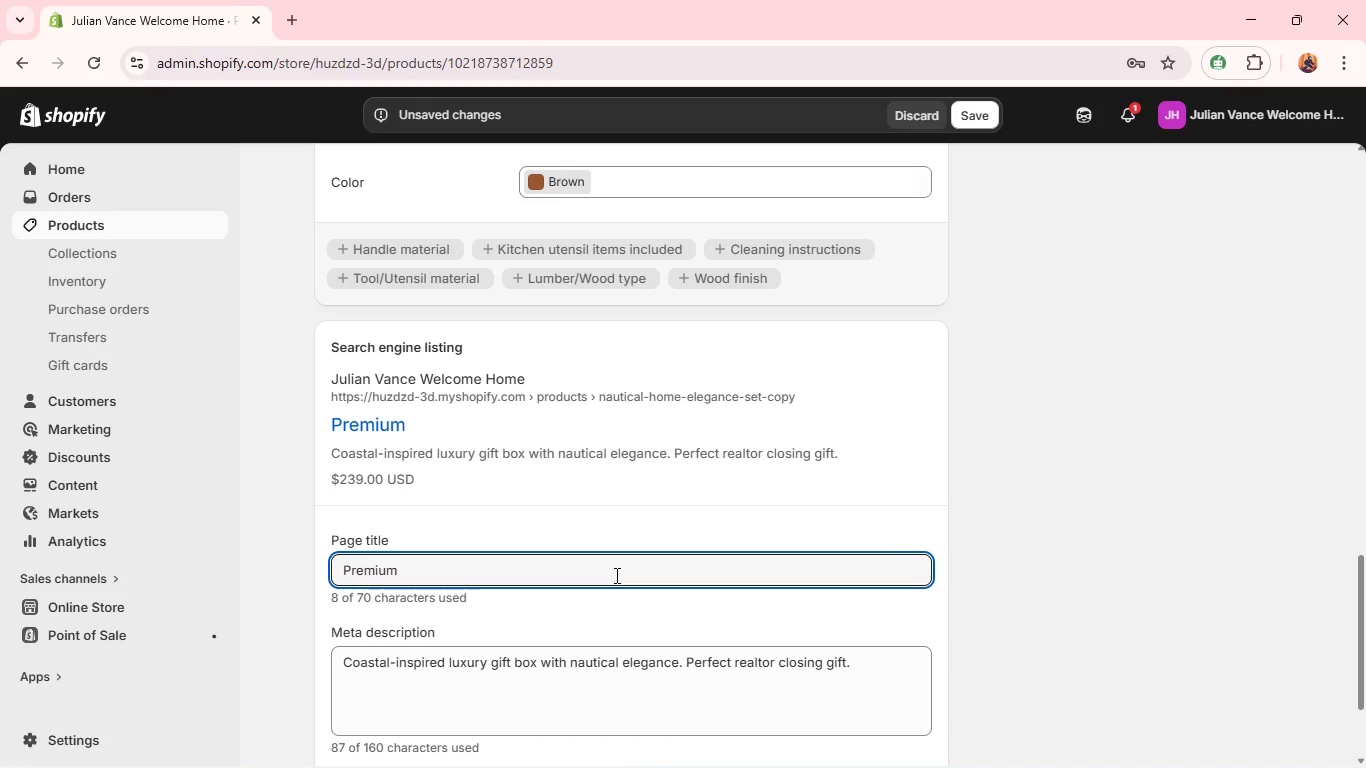 
key(O)
 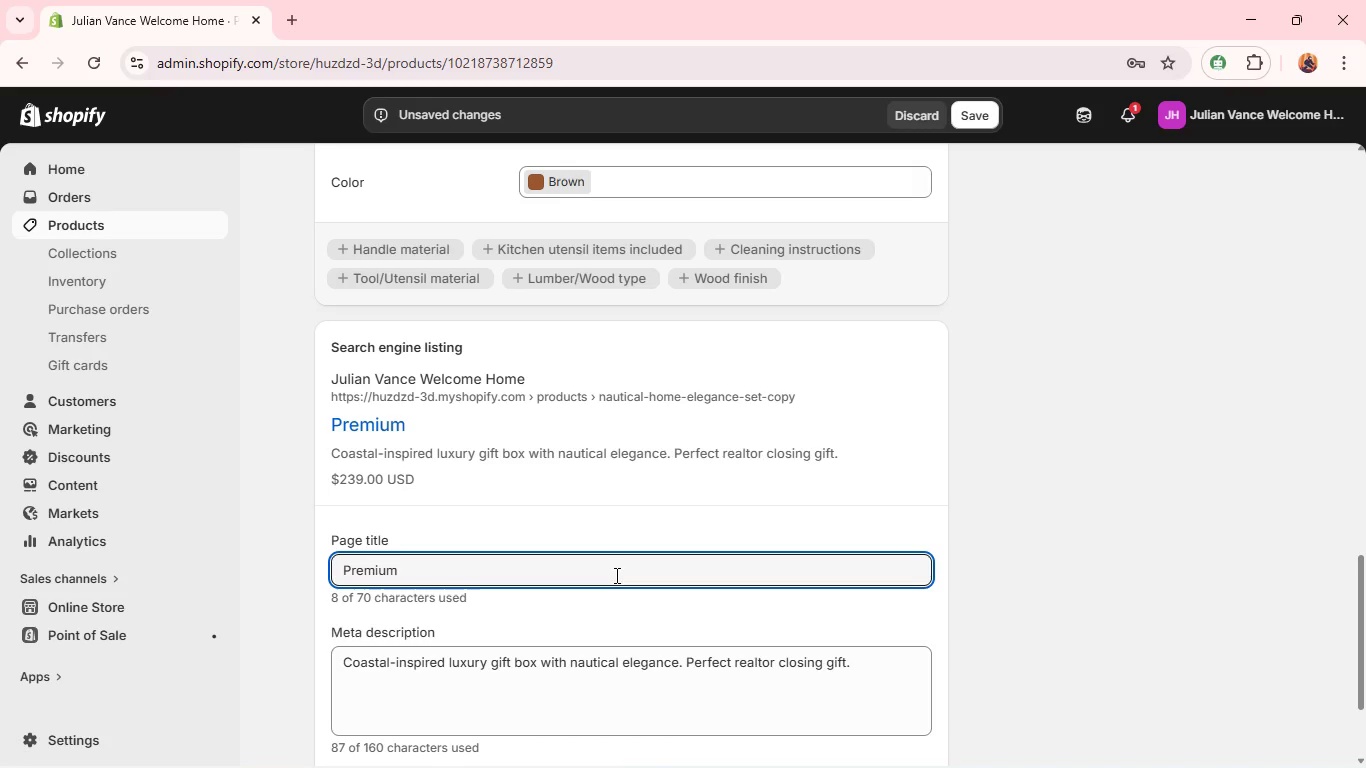 
left_click([615, 575])
 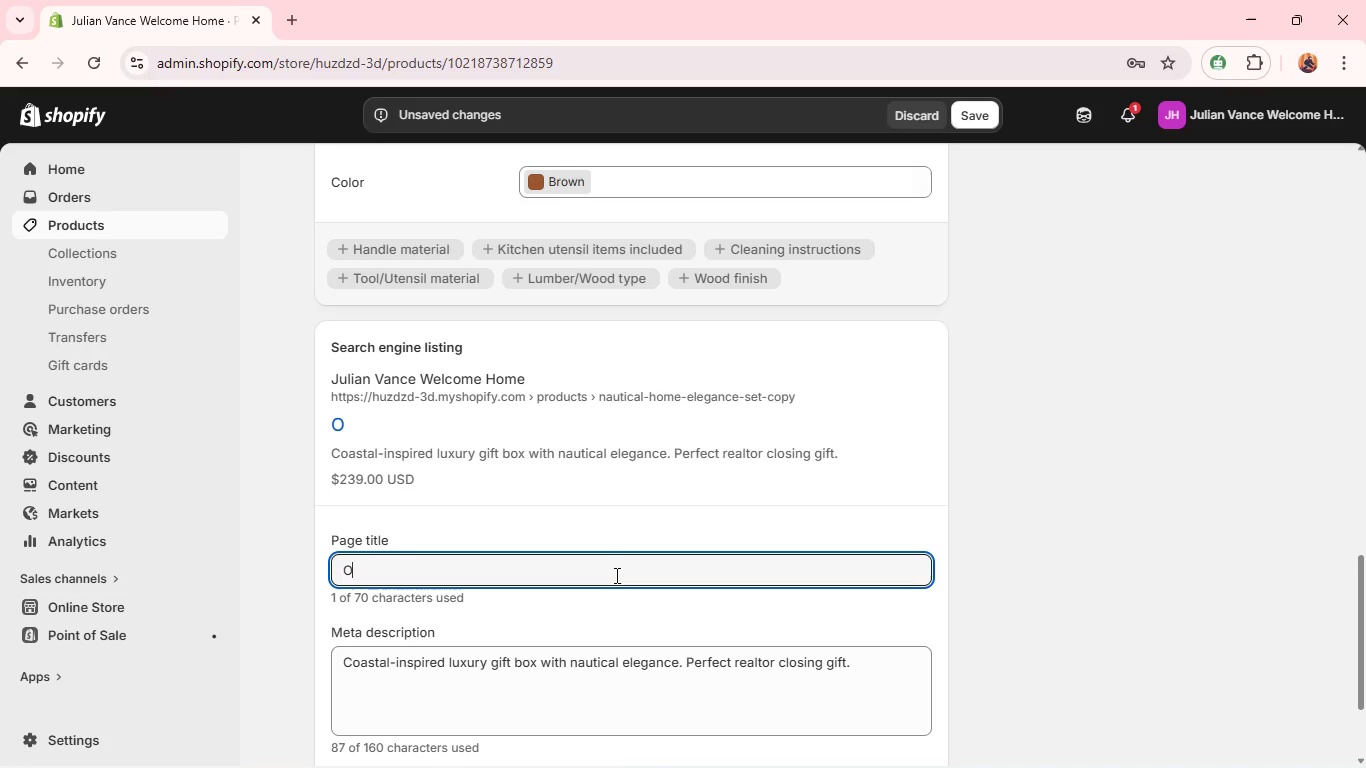 
type(utdoor )
 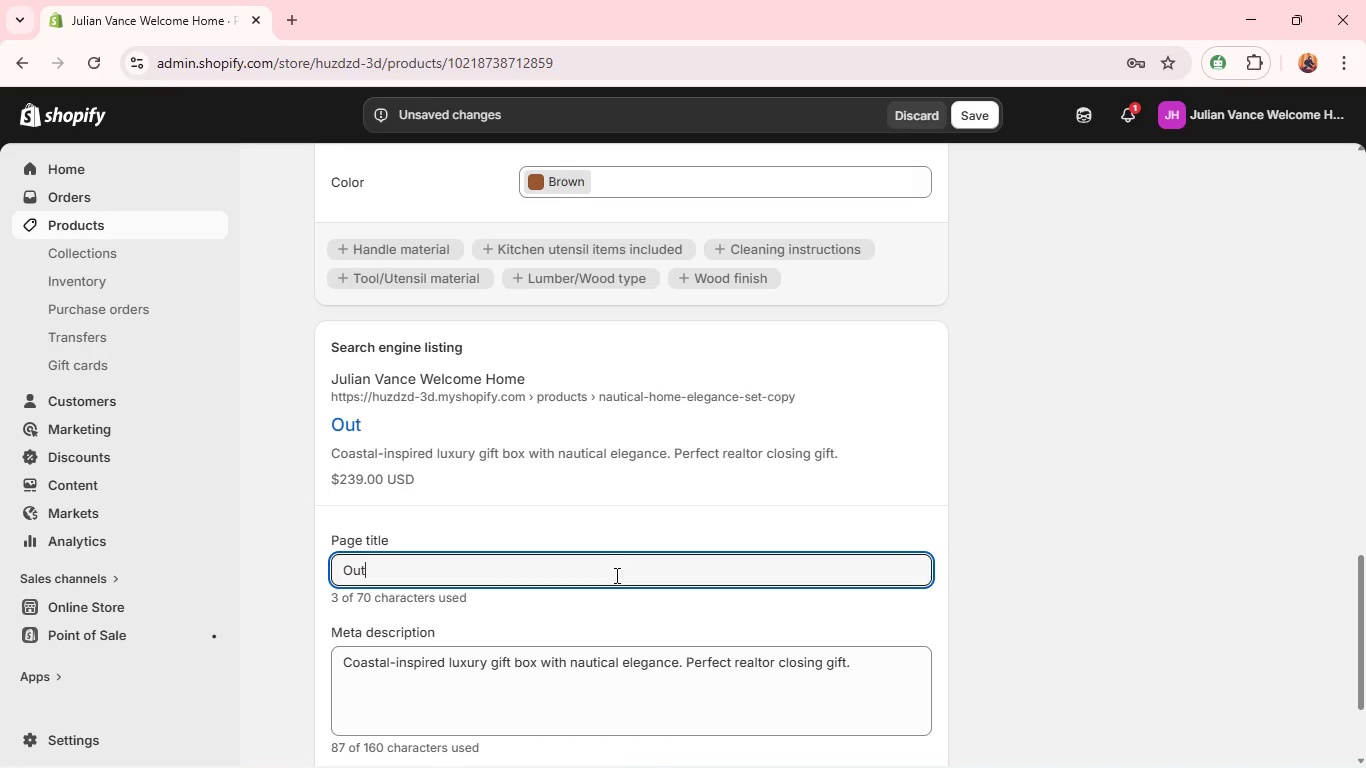 
type(luxury gift Vo)
key(Backspace)
key(Backspace)
type(box - realtor Closing gift )
 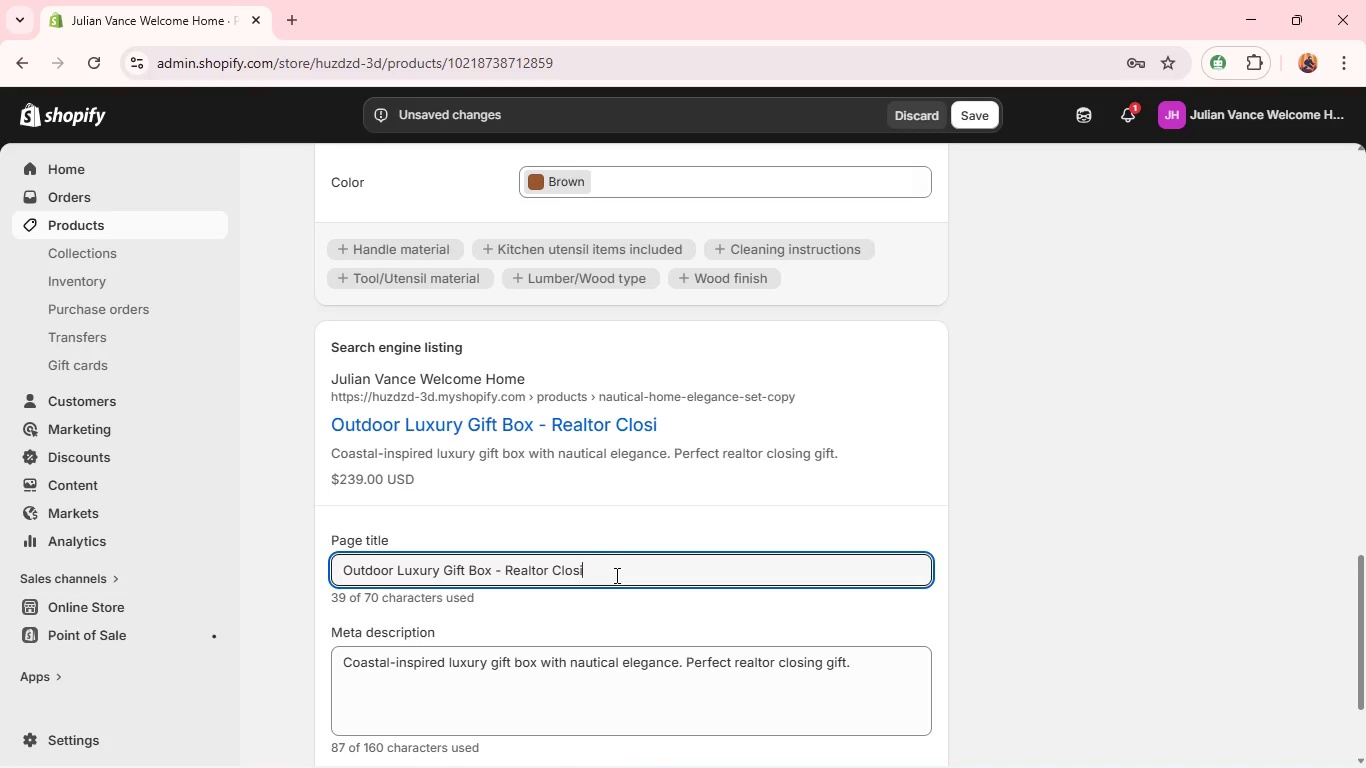 
hold_key(key=ControlLeft, duration=0.86)
 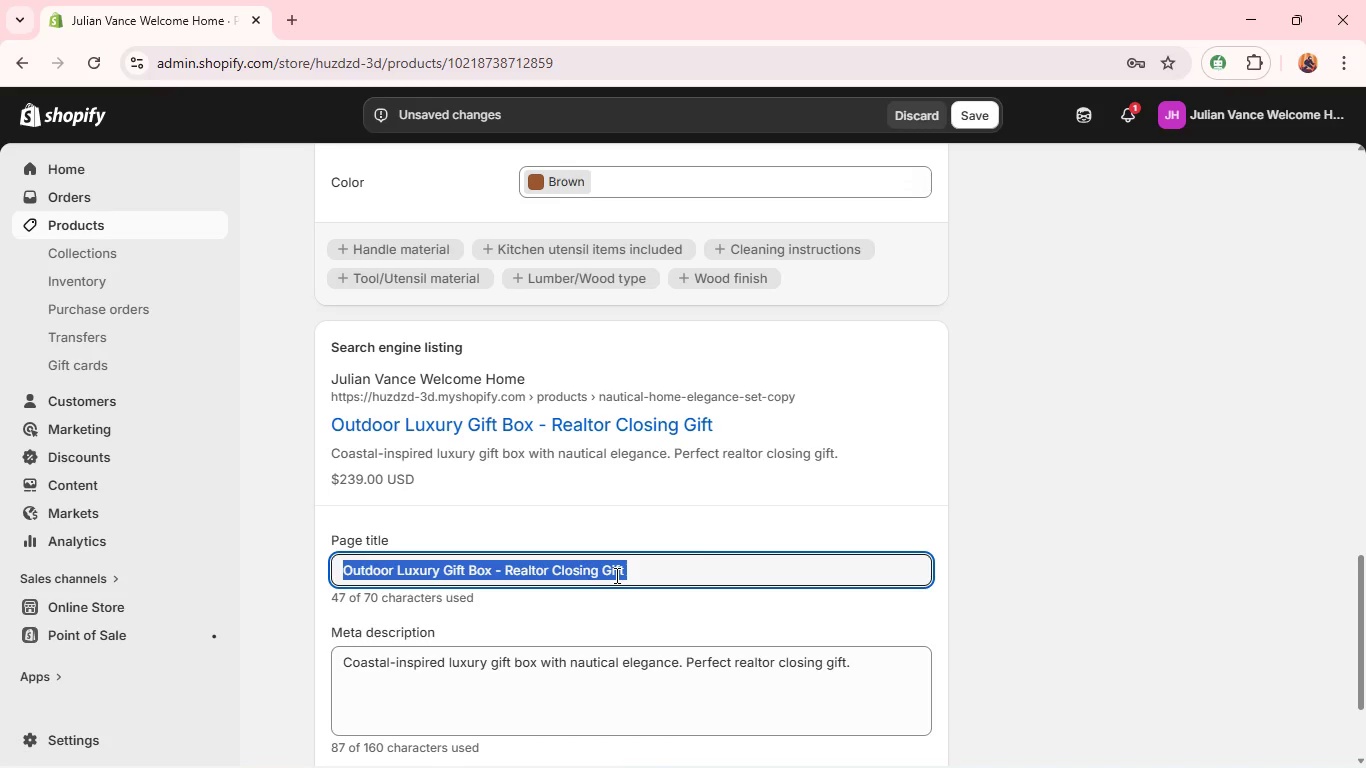 
type(ac)
 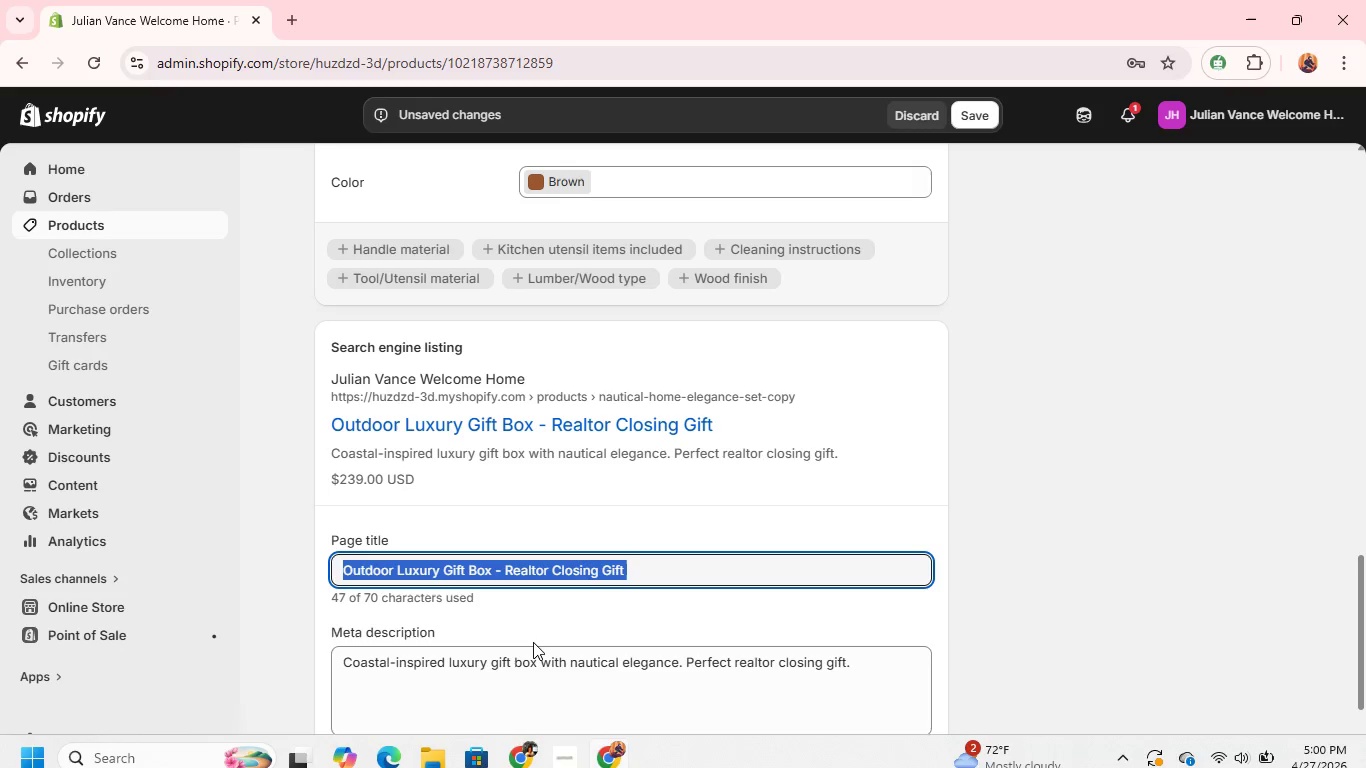 
left_click([529, 658])
 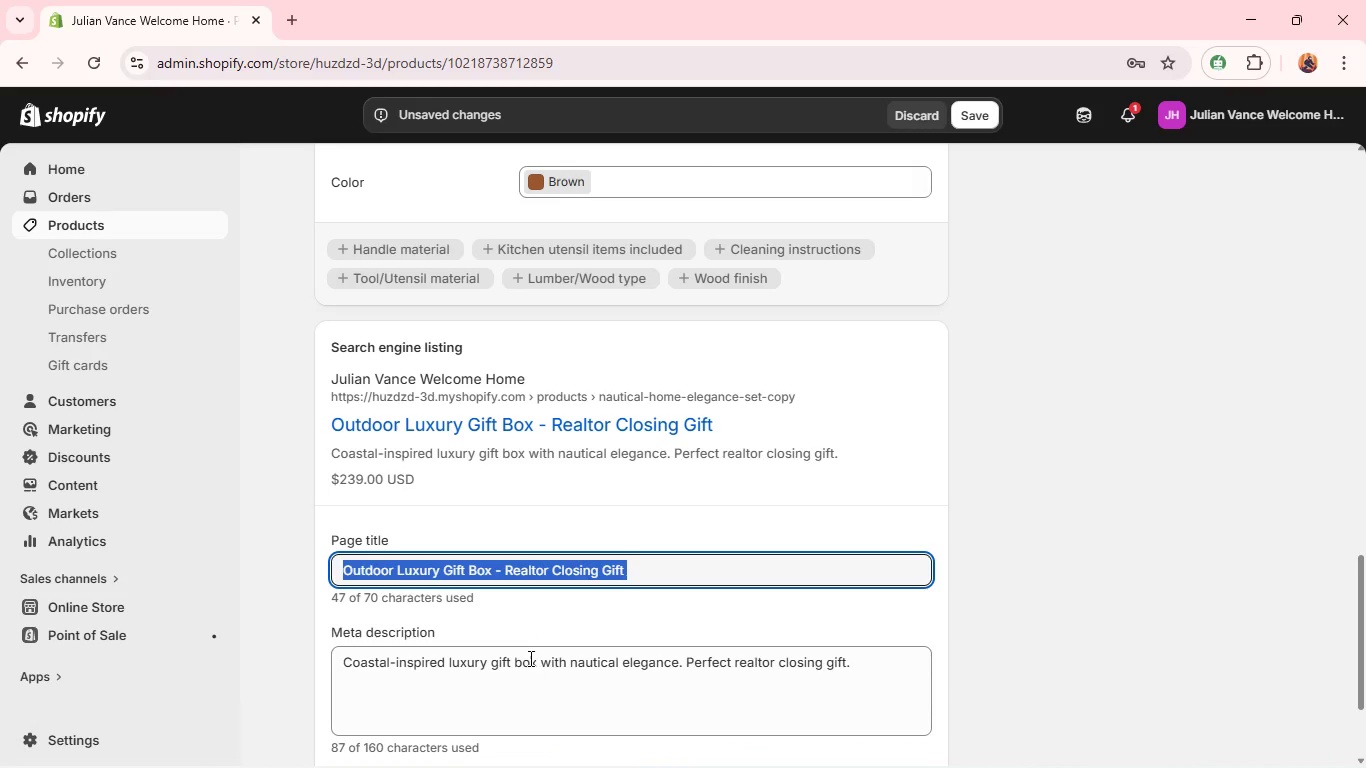 
key(Control+A)
 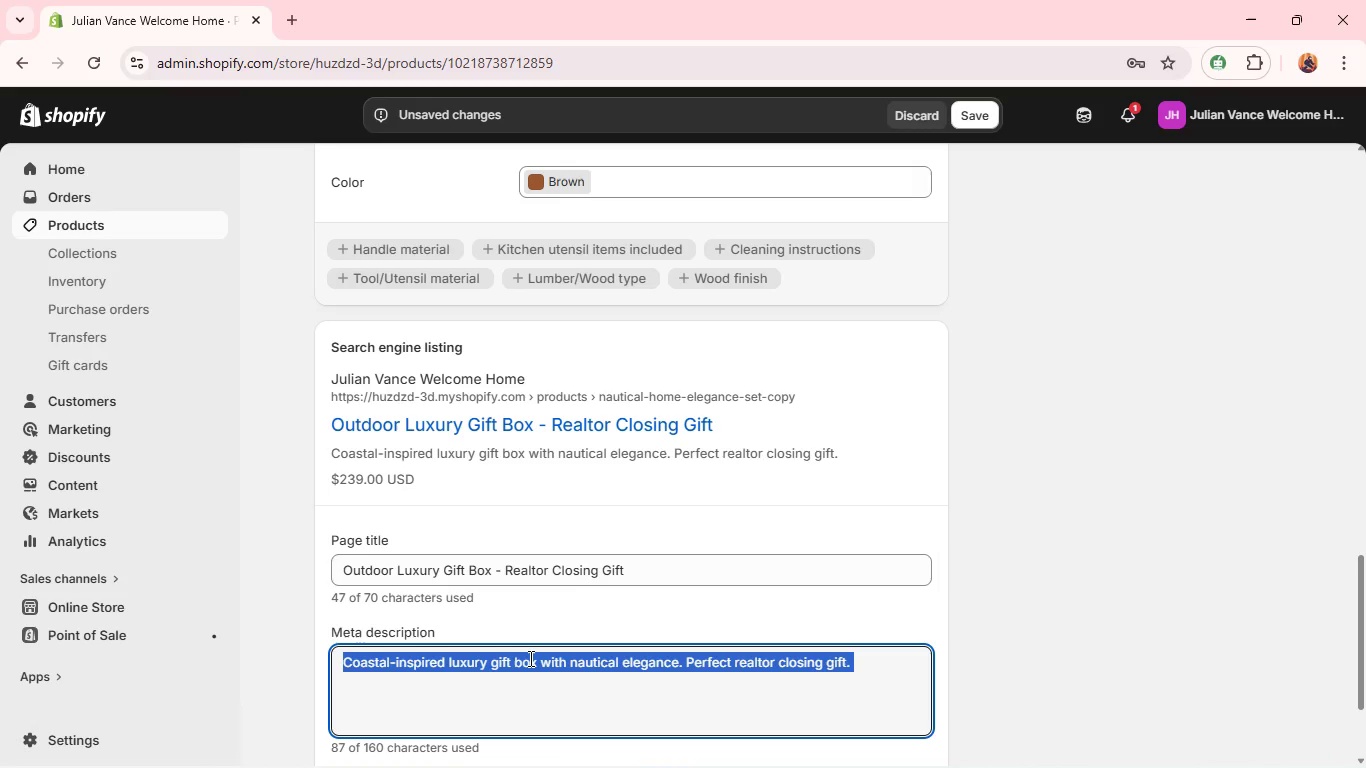 
key(Control+V)
 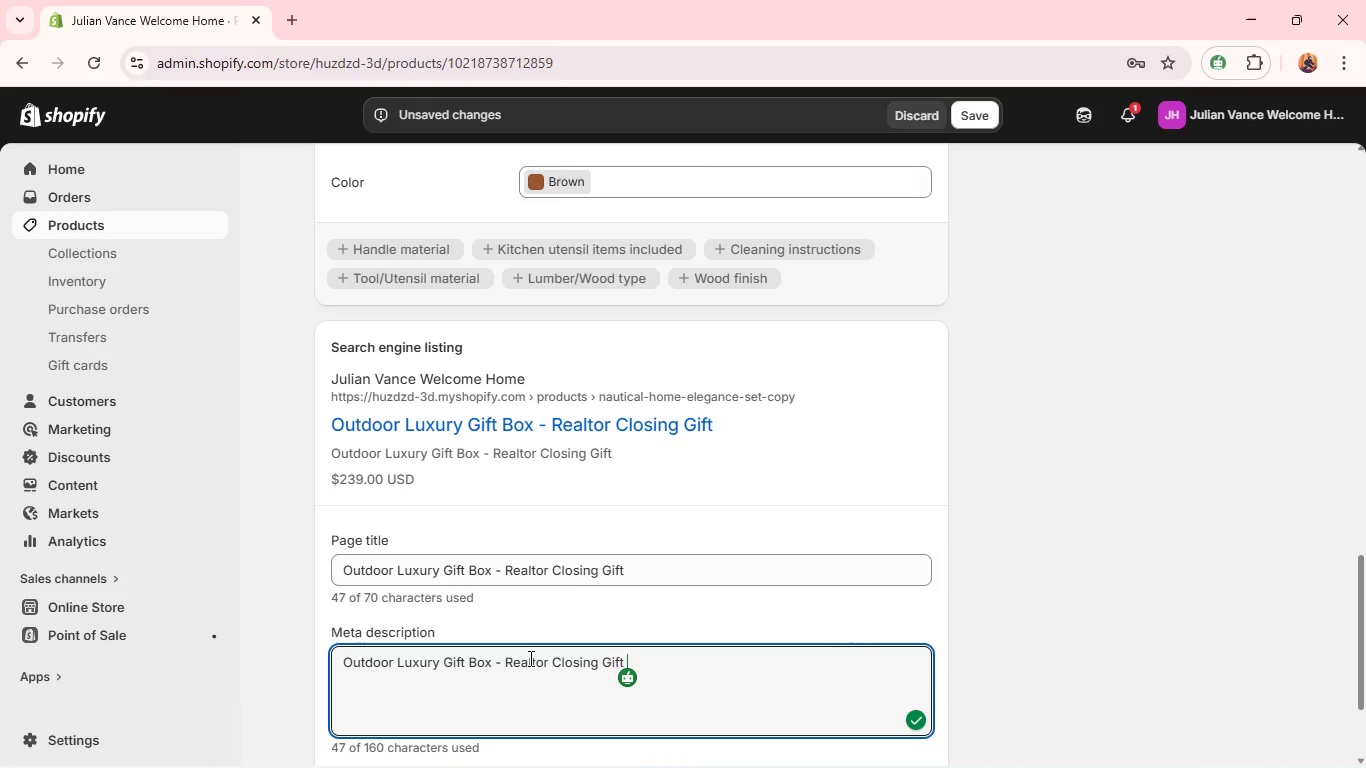 
hold_key(key=ControlLeft, duration=1.14)
 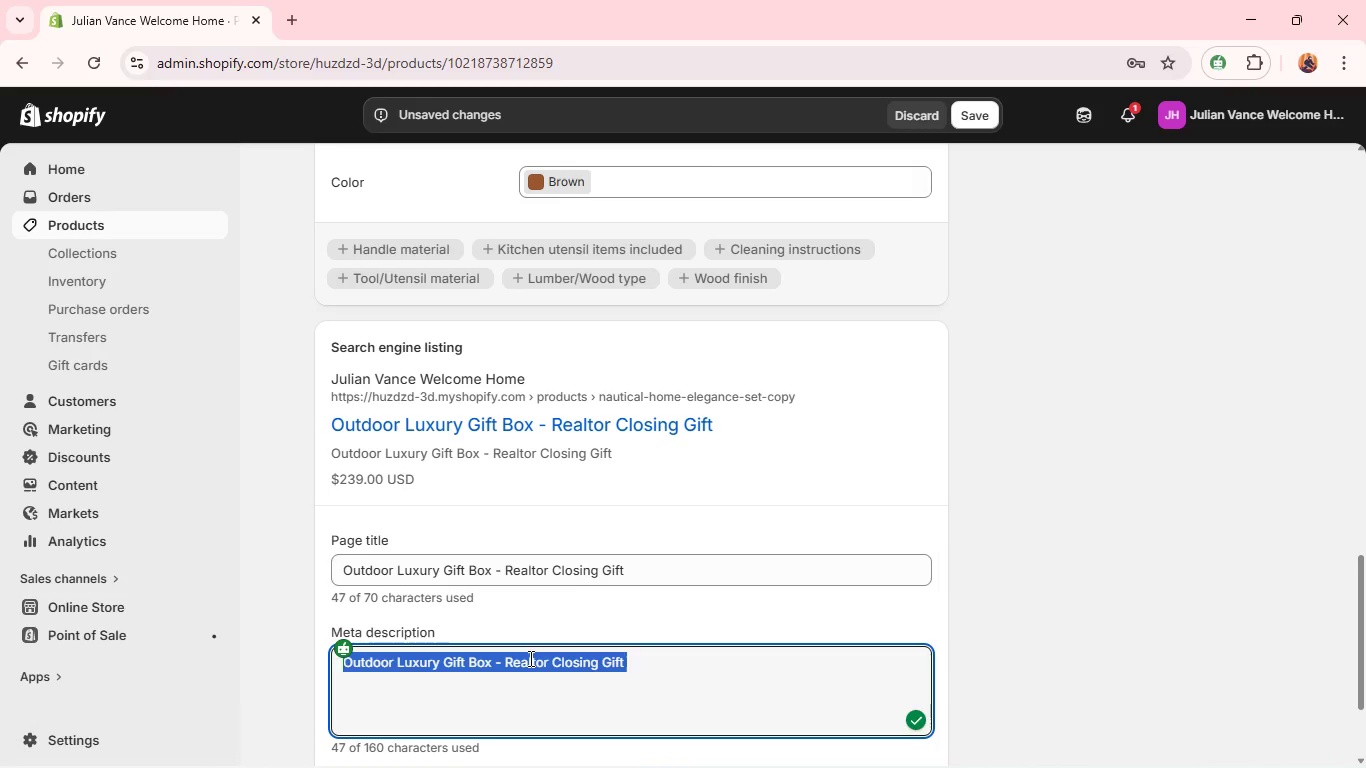 
type(aPremium outdoo)
 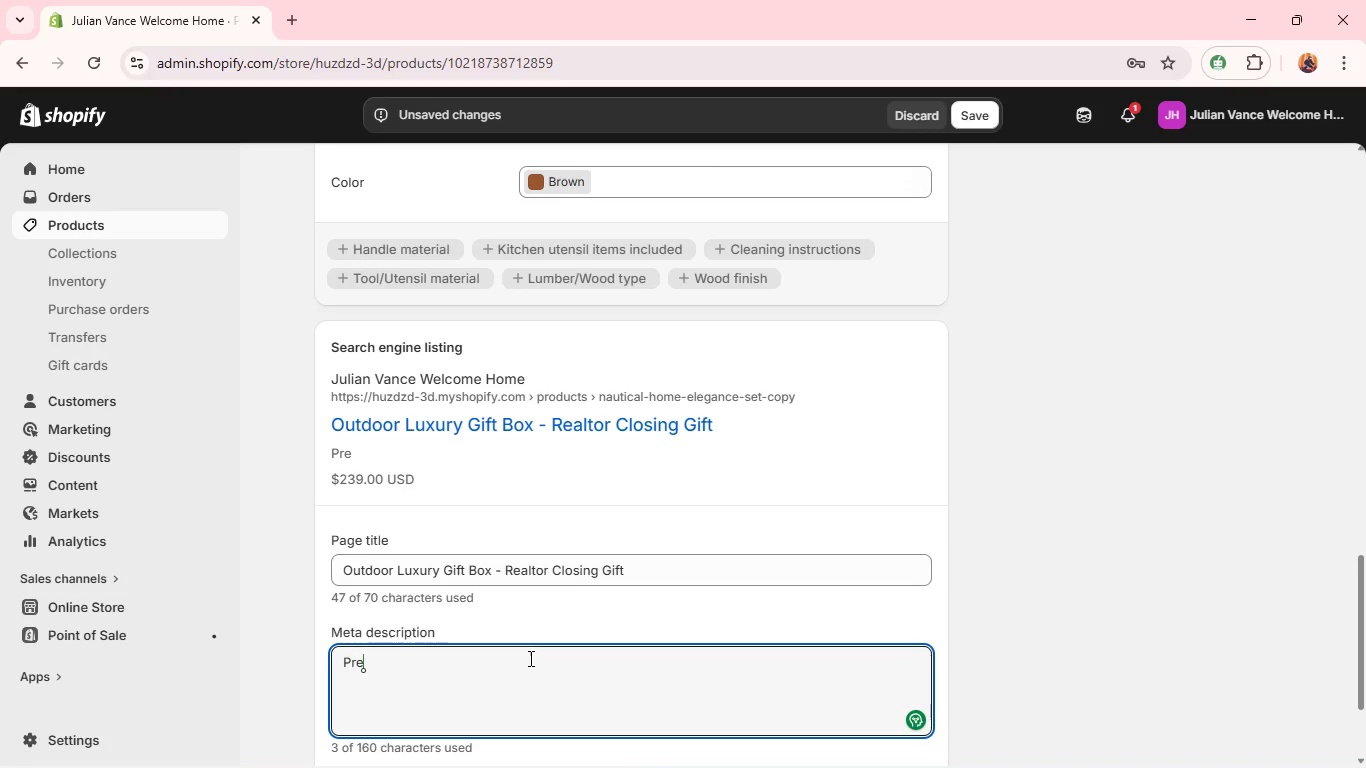 
key(R)
 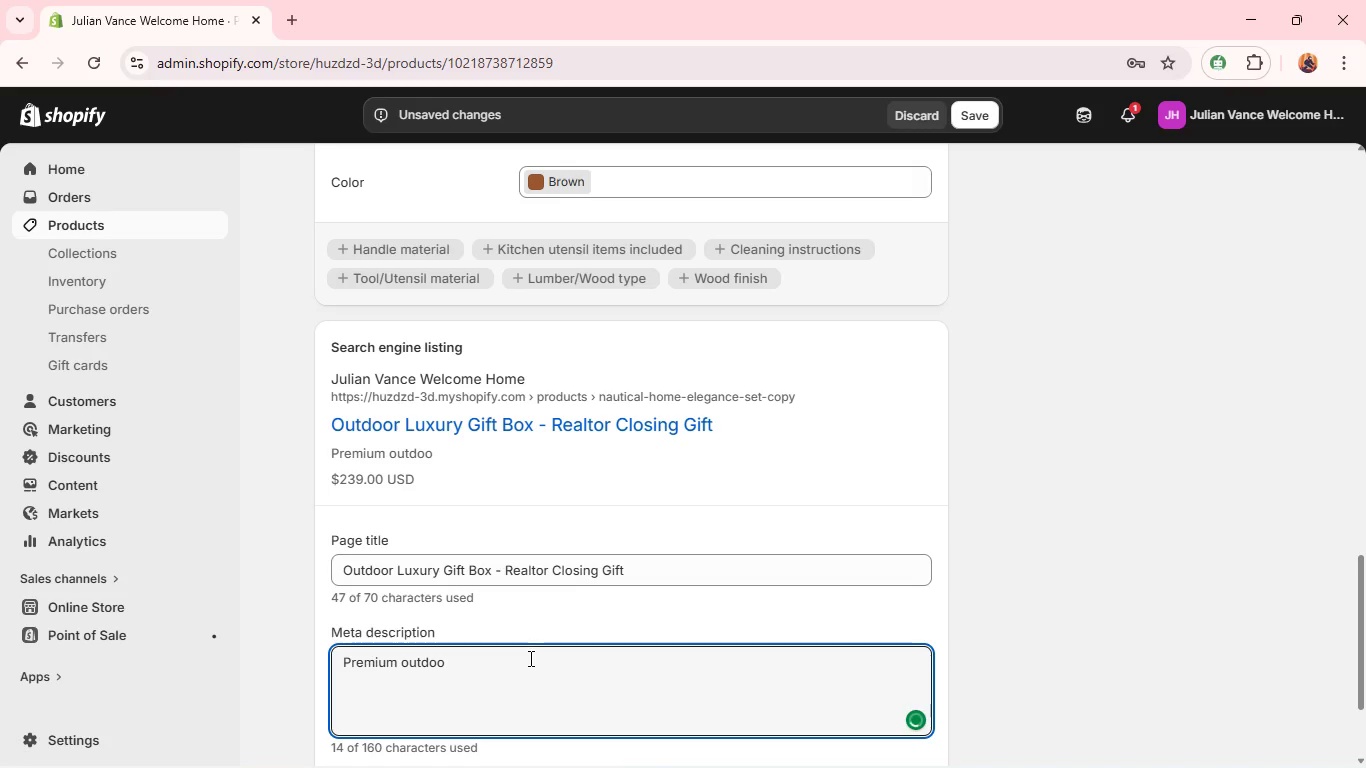 
key(Space)
 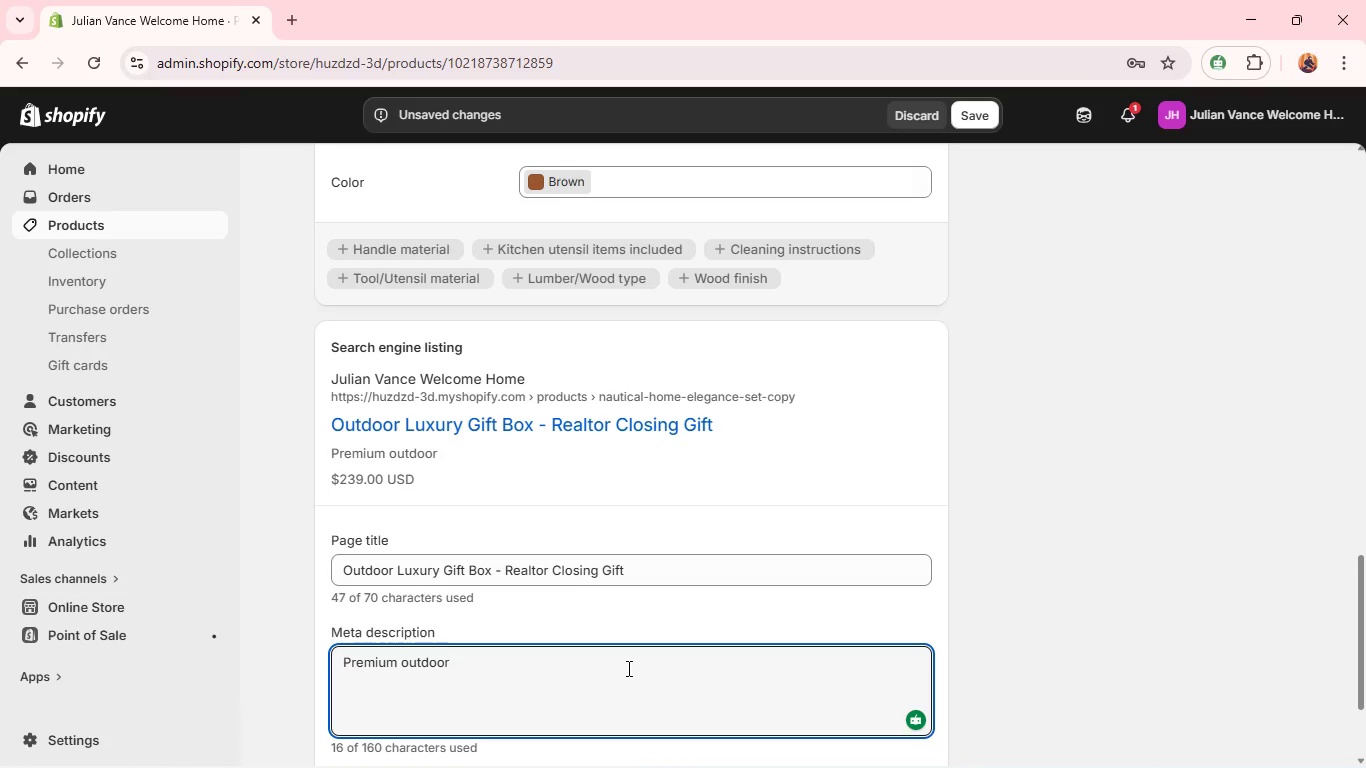 
wait(7.89)
 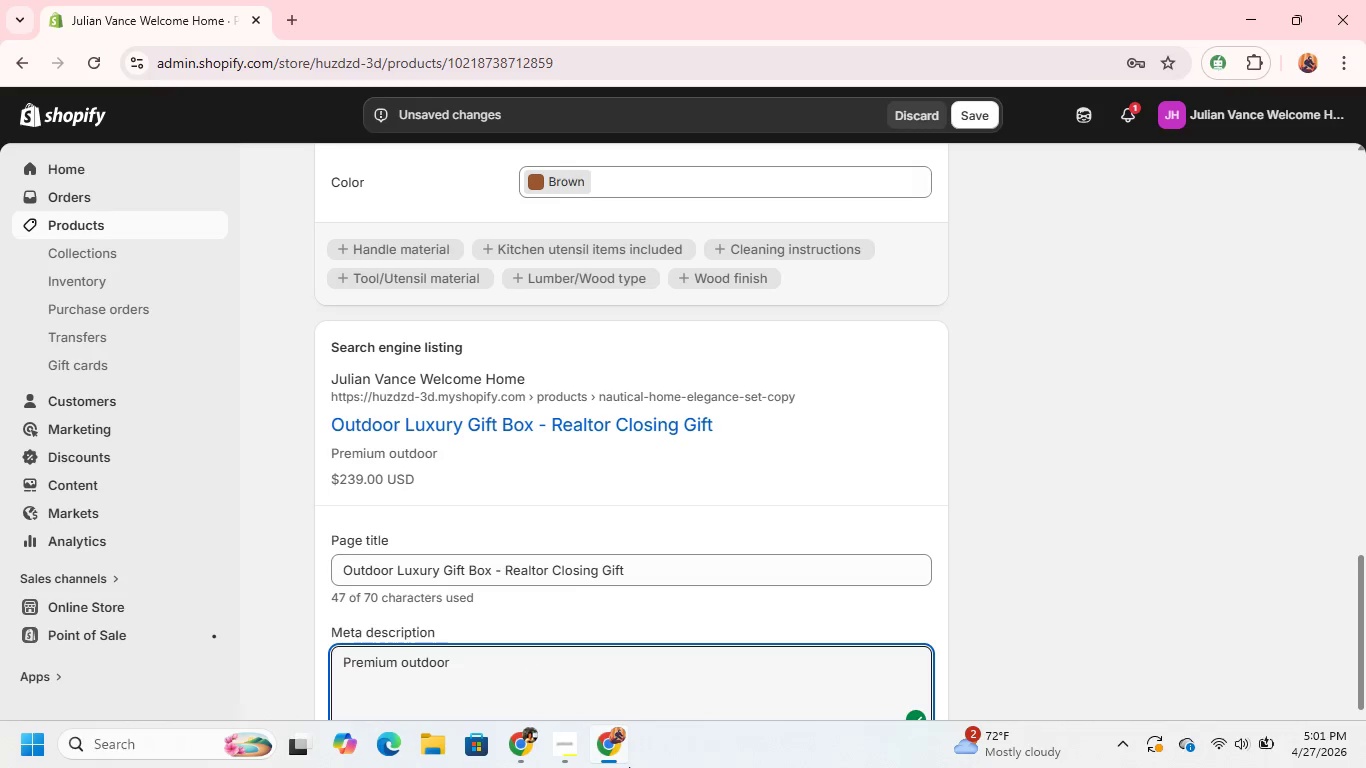 
type(entertaining gift set. A luxury realtor gift box for home )
key(Backspace)
type(owner)
 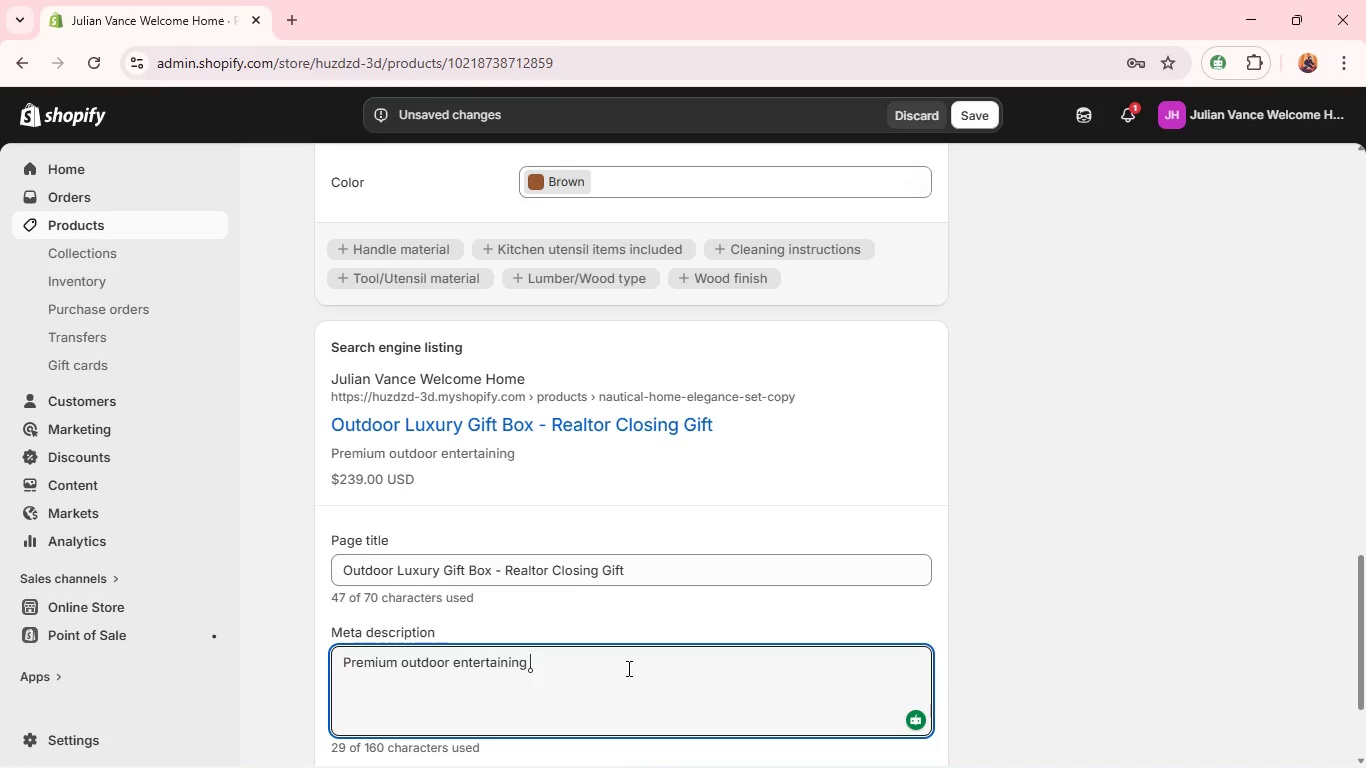 
wait(14.41)
 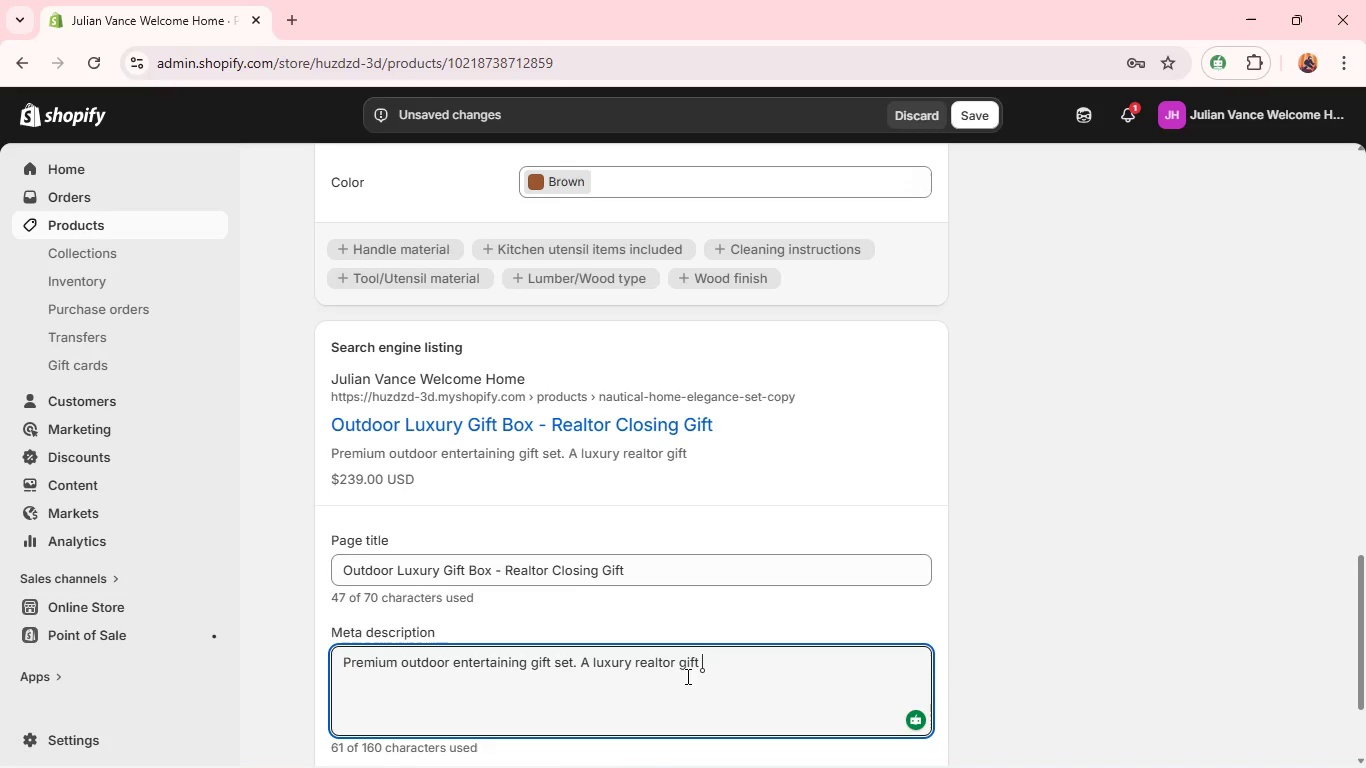 
key(S)
 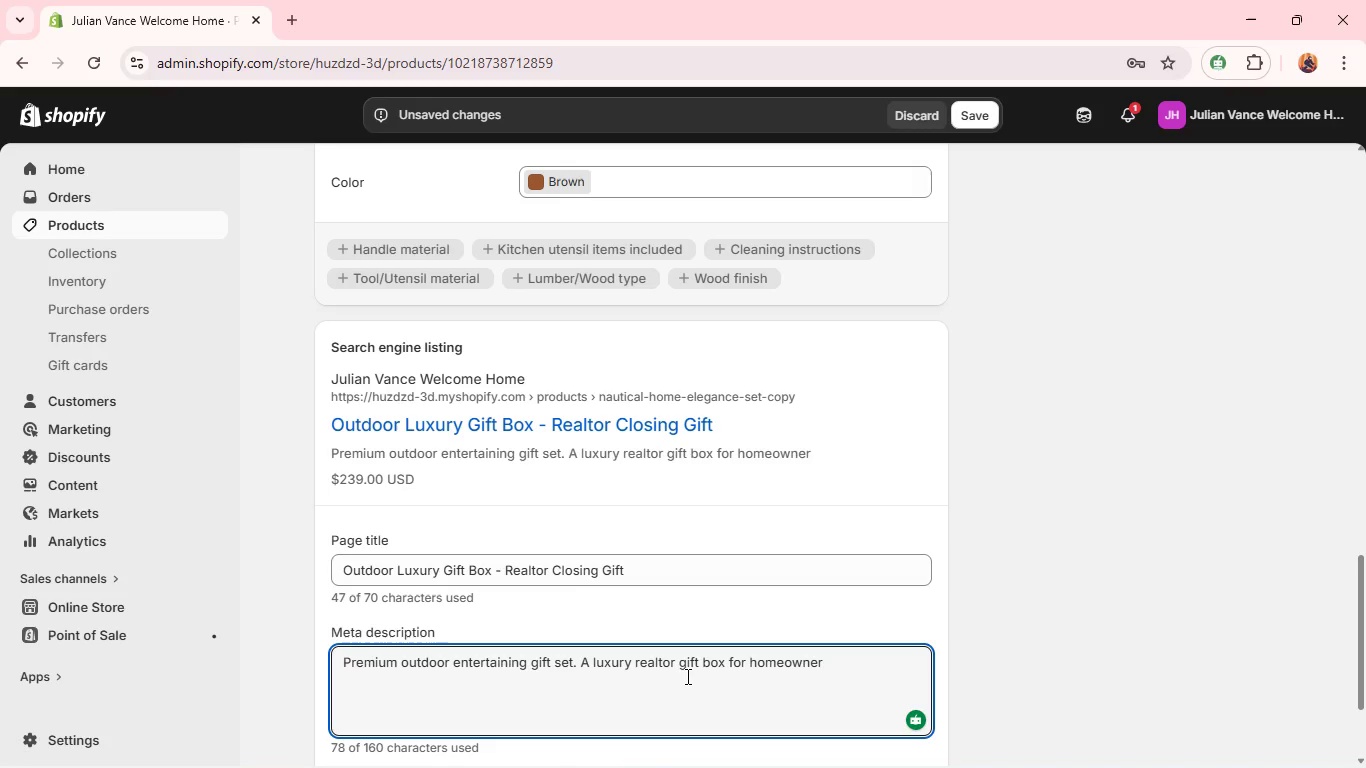 
key(Period)
 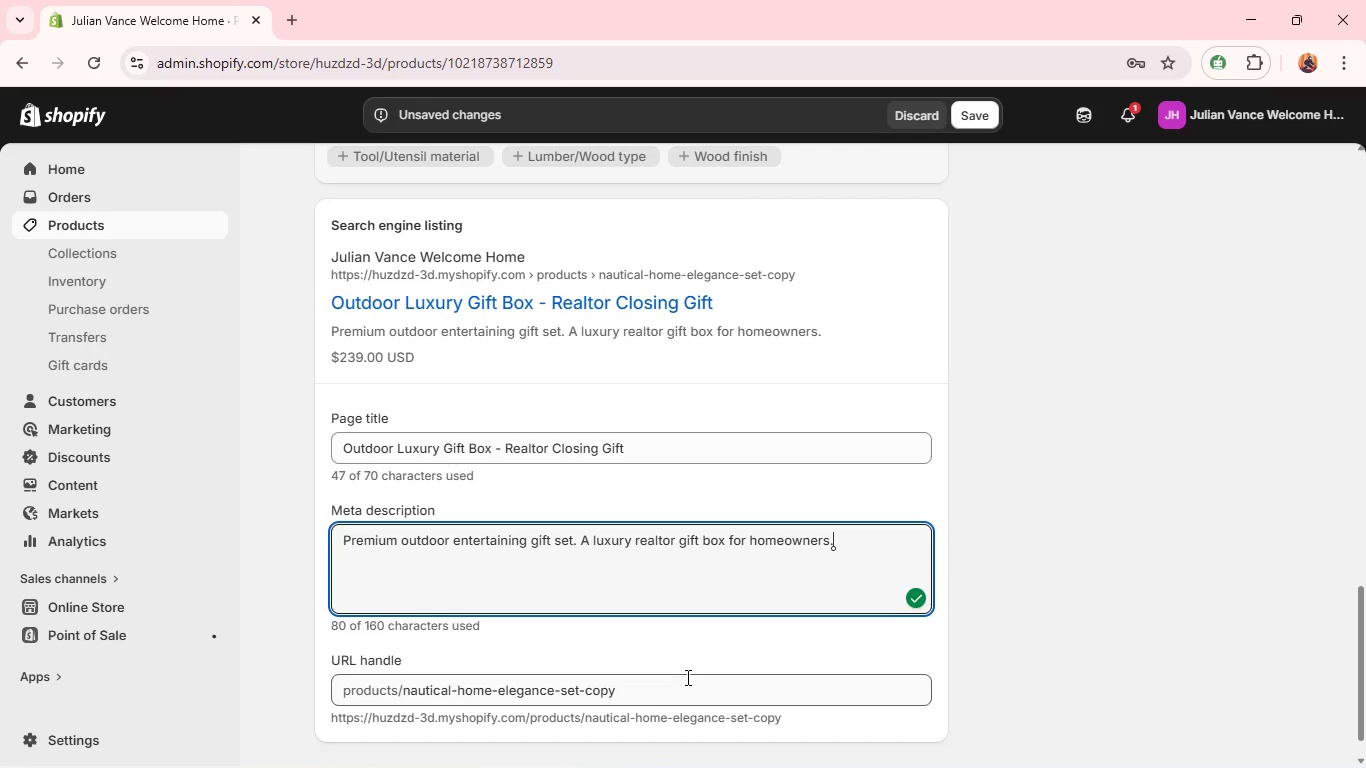 
double_click([670, 683])
 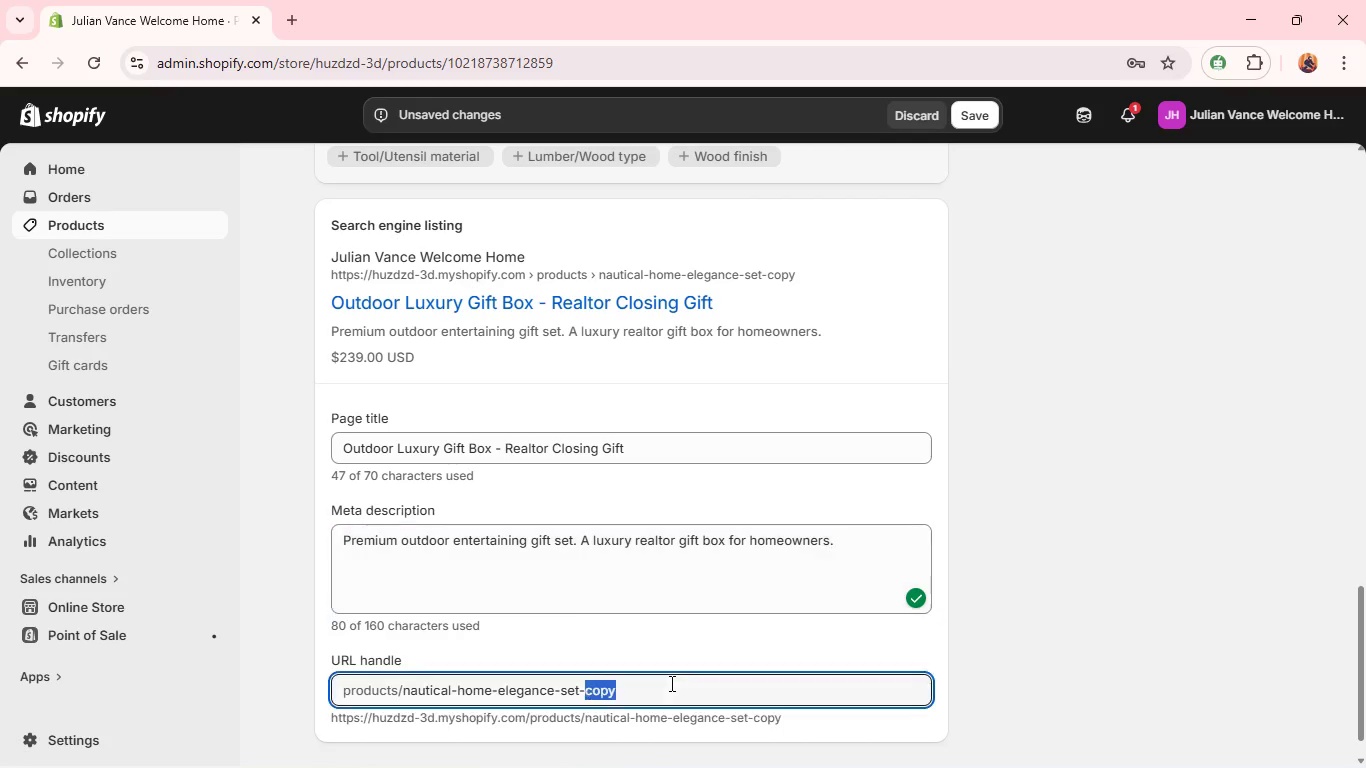 
triple_click([670, 683])
 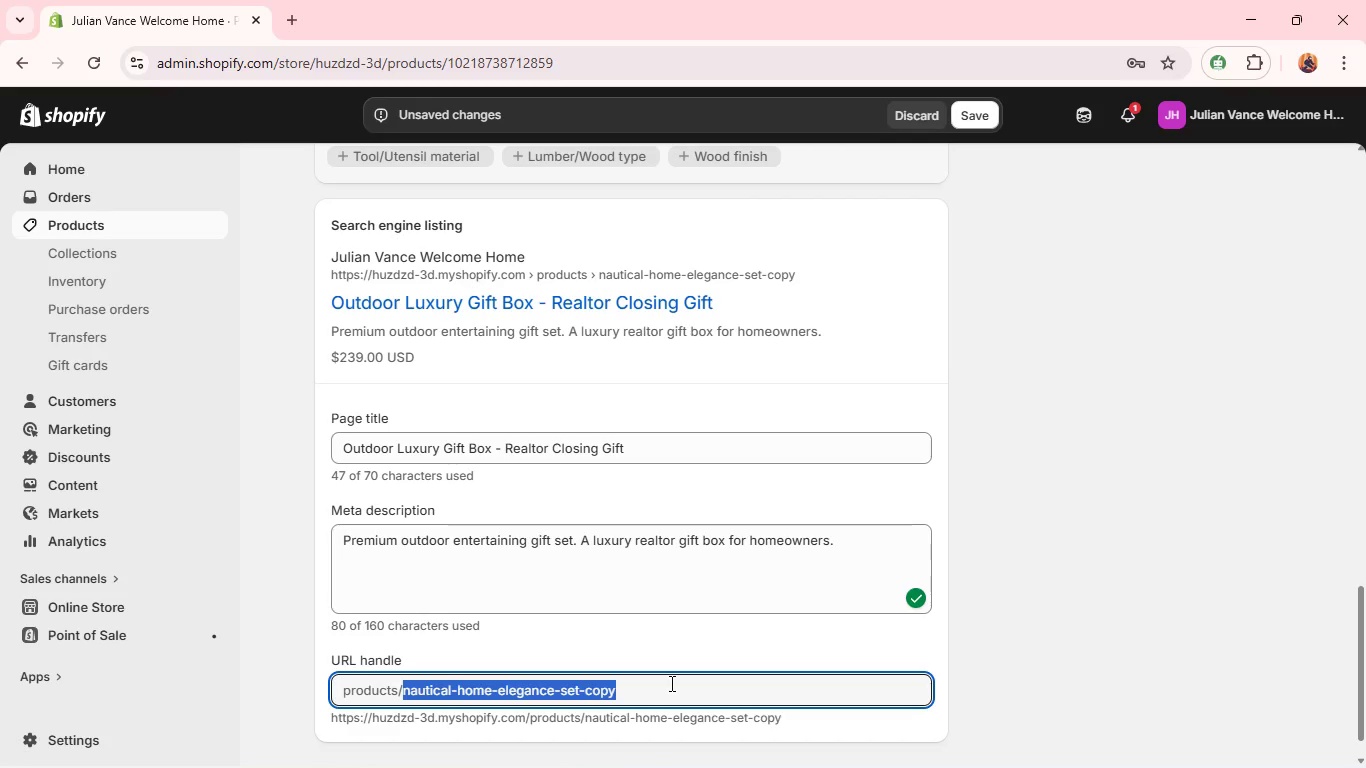 
triple_click([670, 683])
 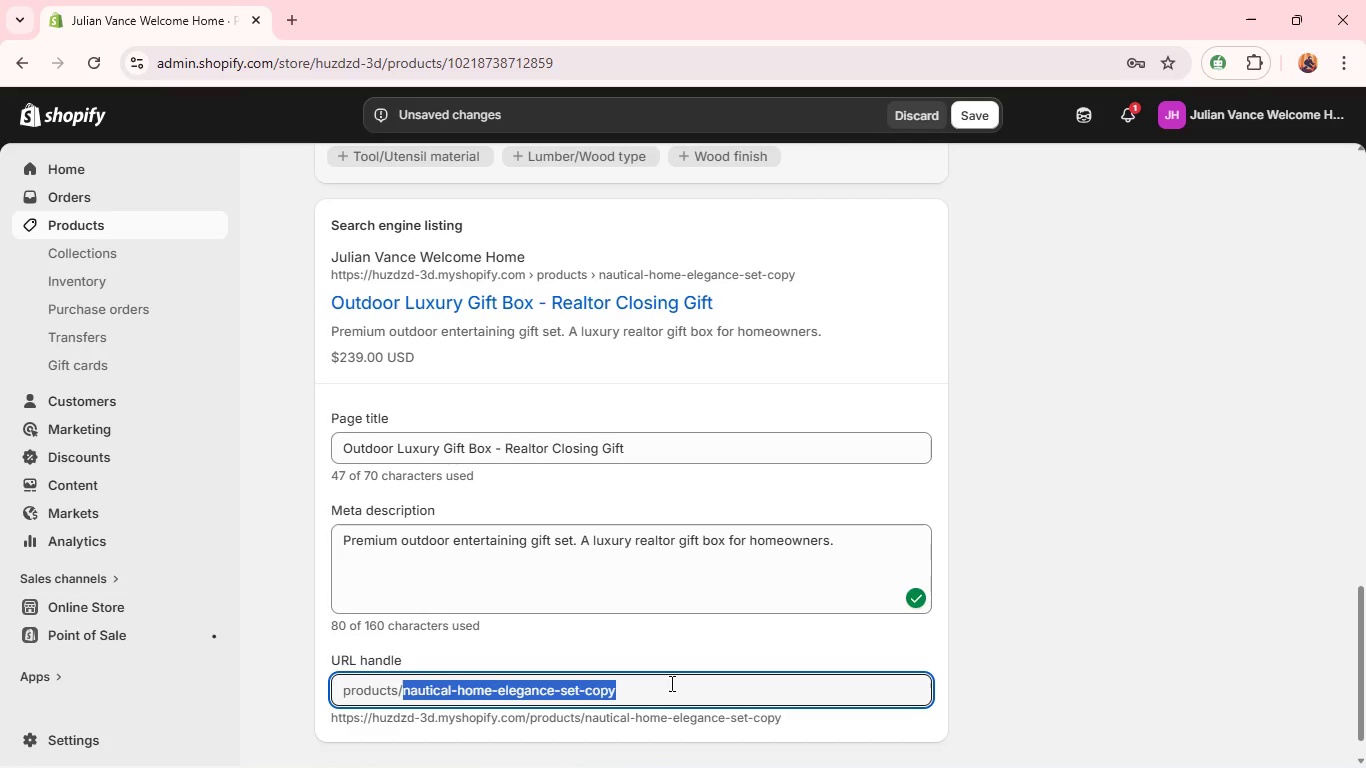 
key(Backspace)
 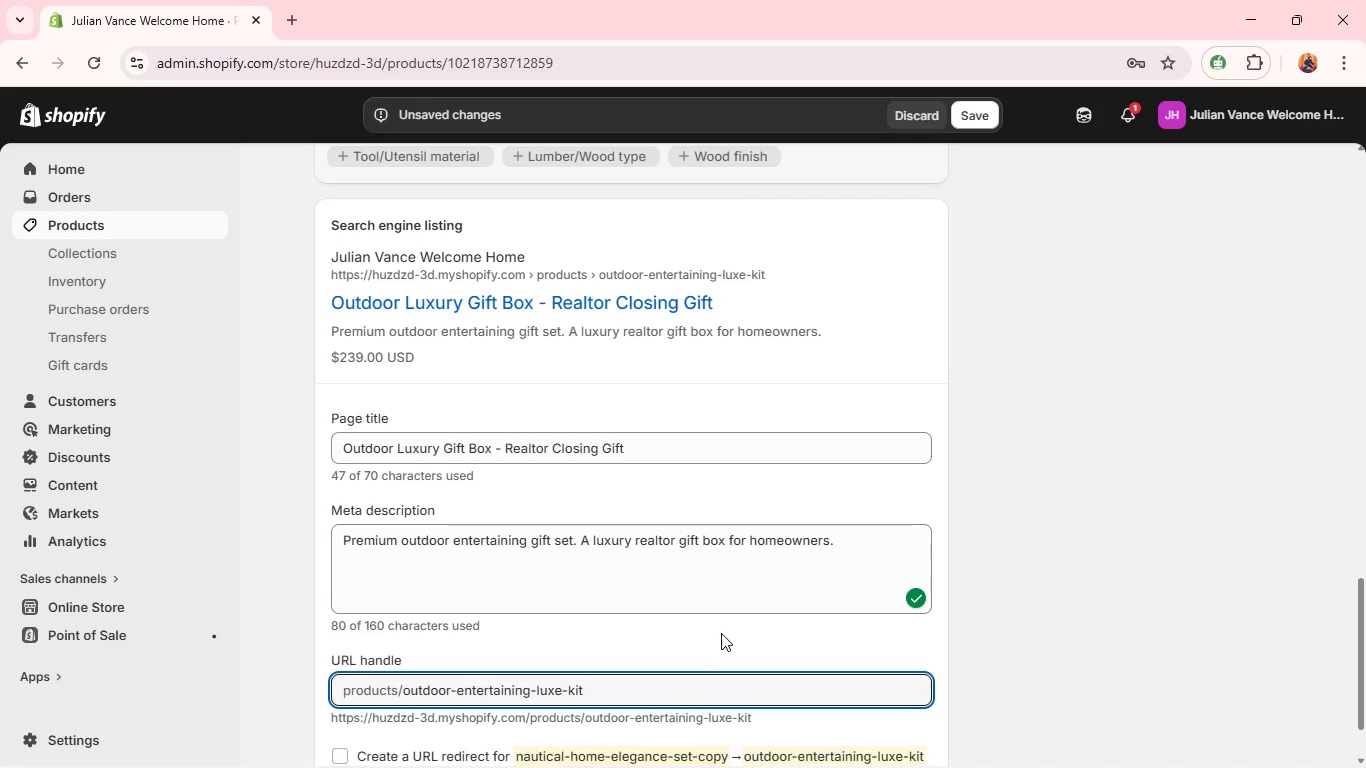 
left_click([729, 630])
 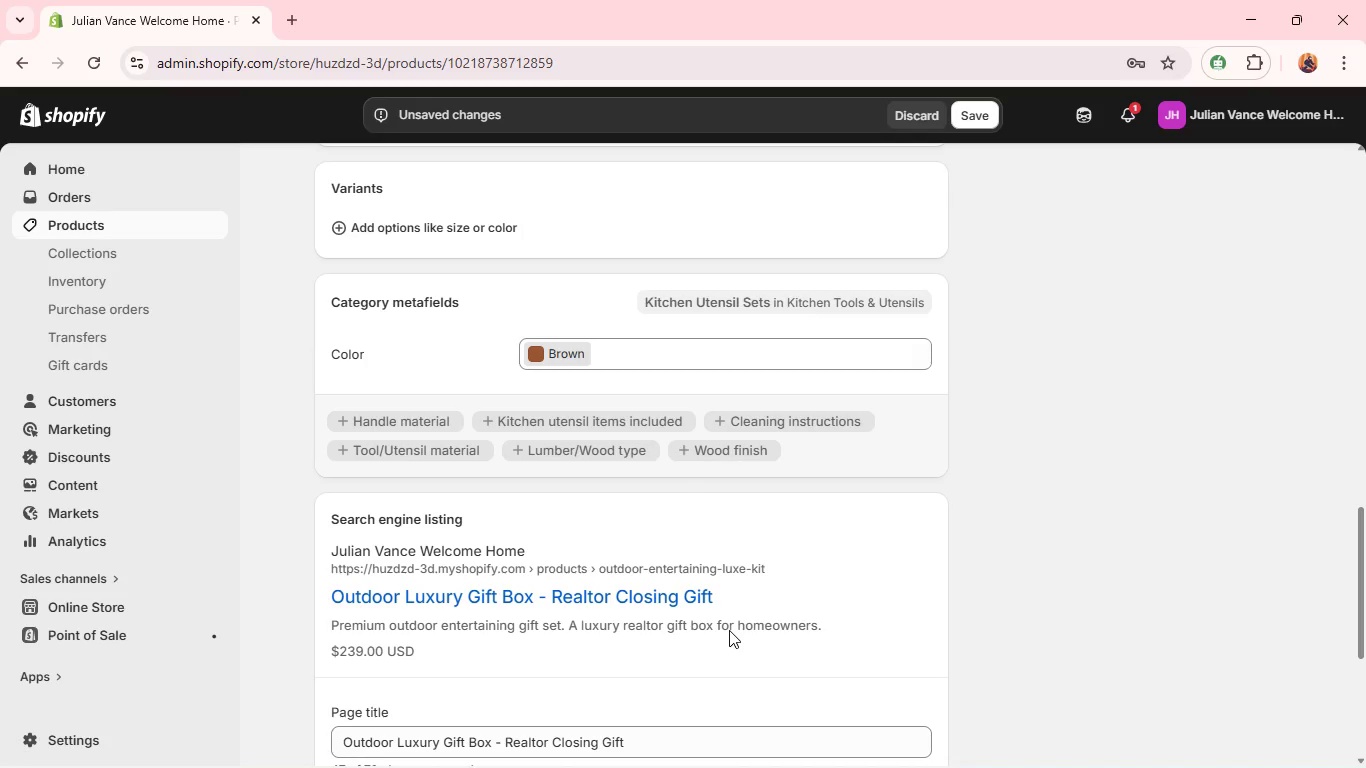 
wait(11.68)
 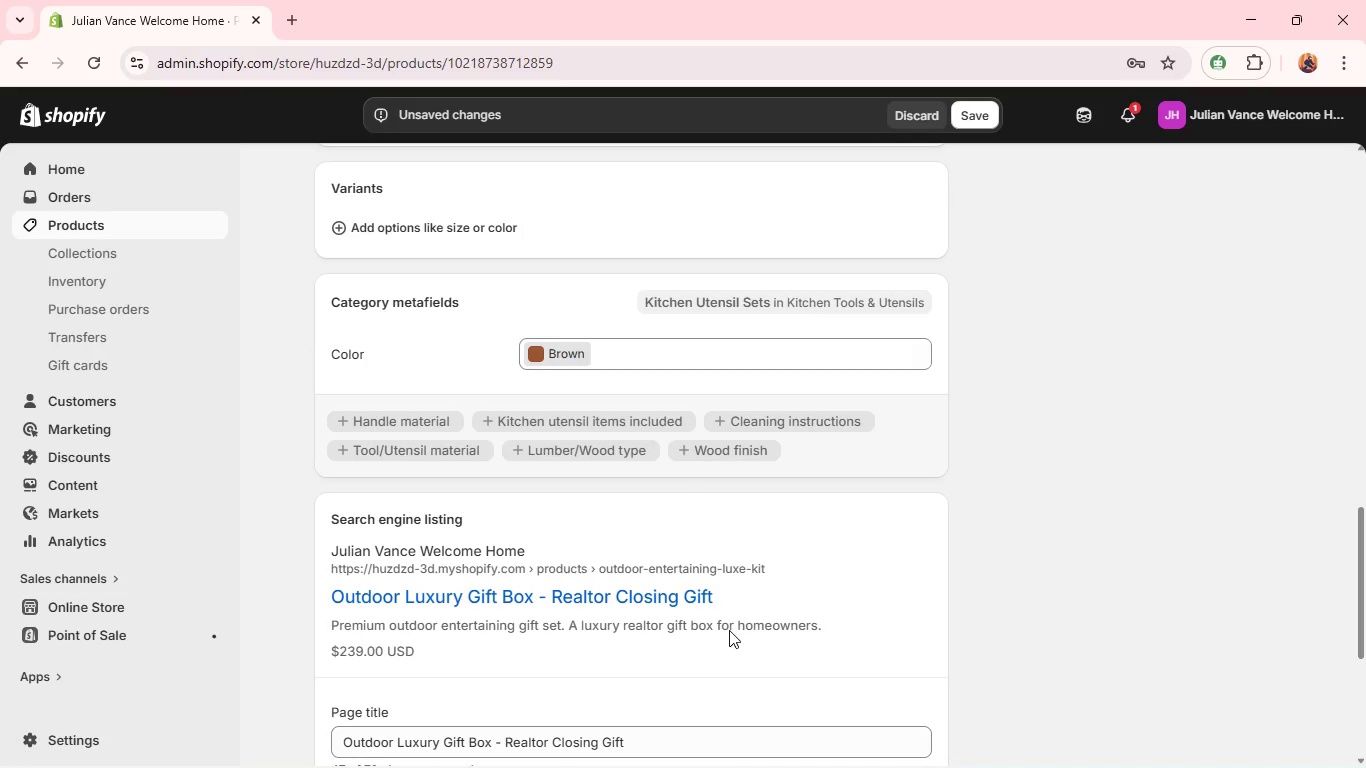 
mouse_move([1064, 452])
 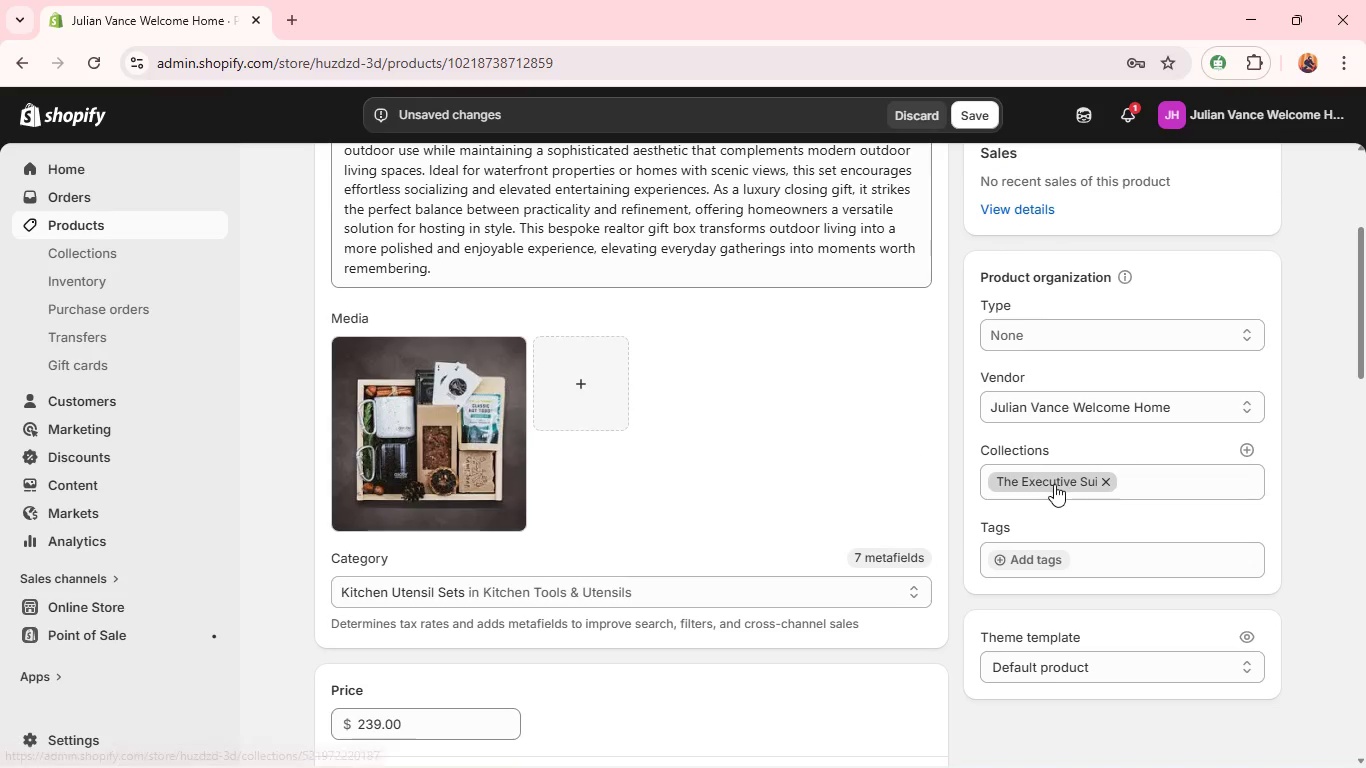 
left_click([1054, 484])
 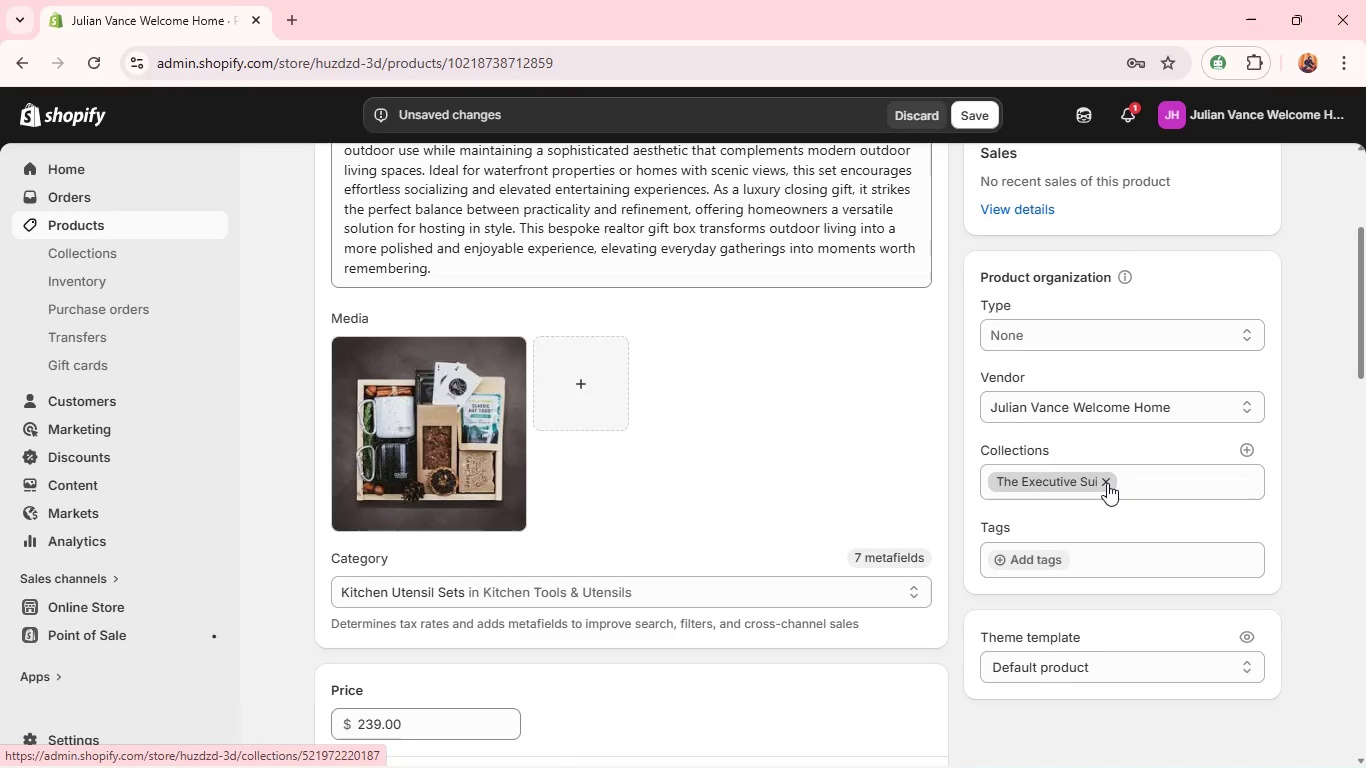 
left_click([1107, 481])
 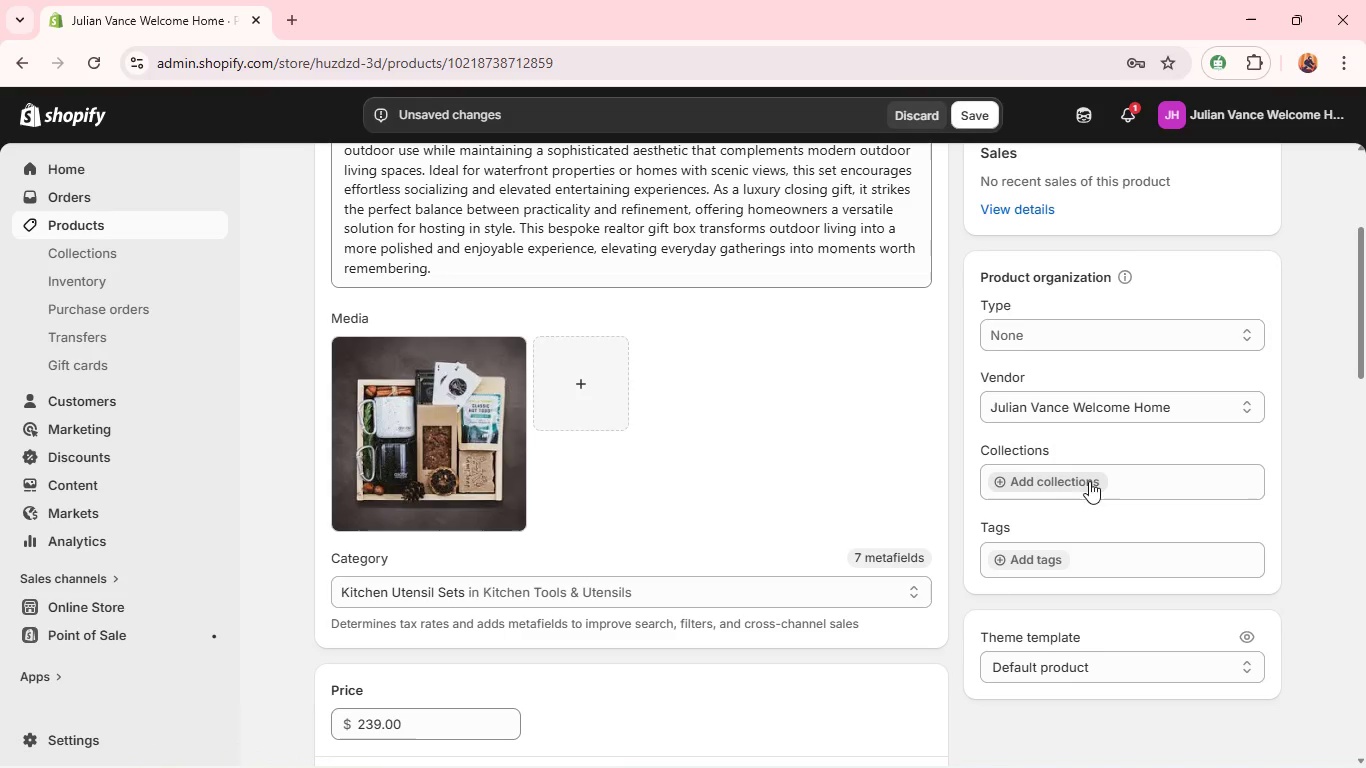 
left_click([1074, 481])
 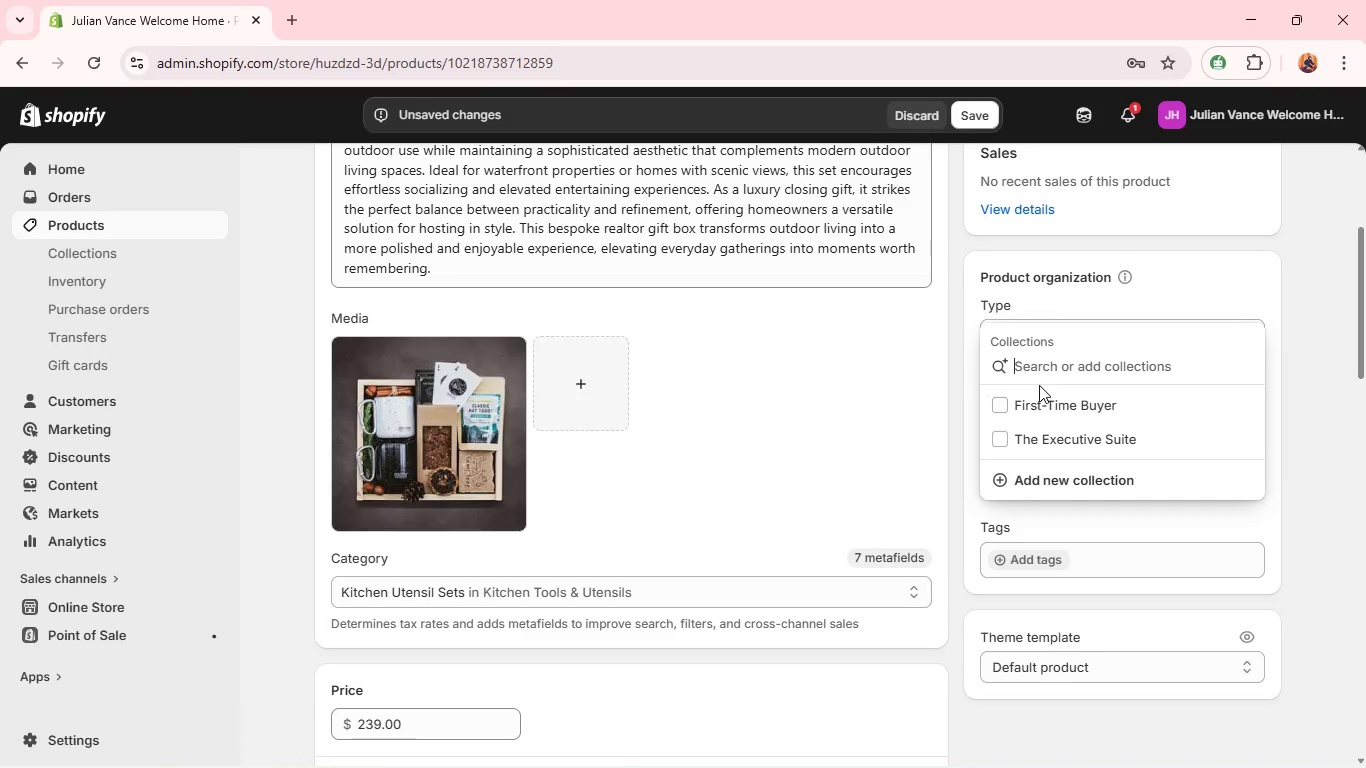 
hold_key(key=ShiftLeft, duration=1.2)
 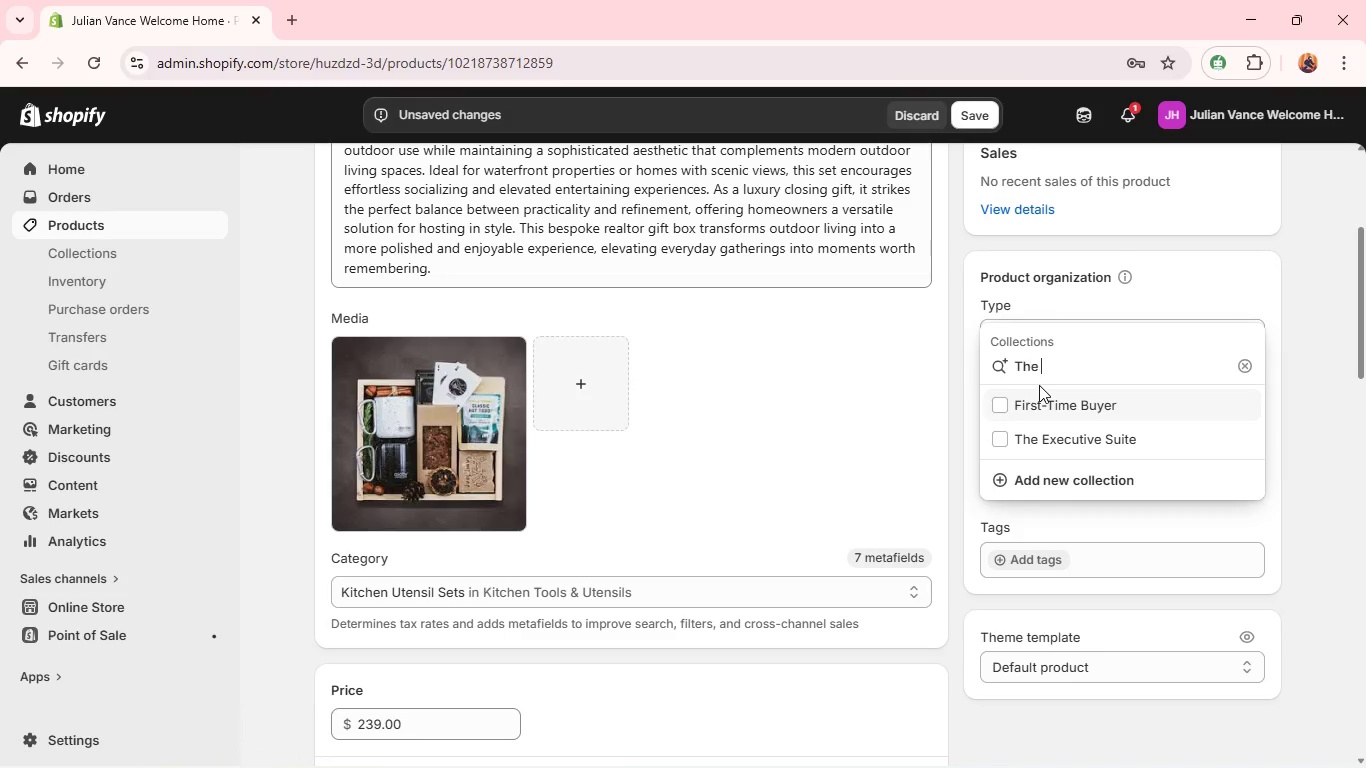 
type(the wterfront collection)
 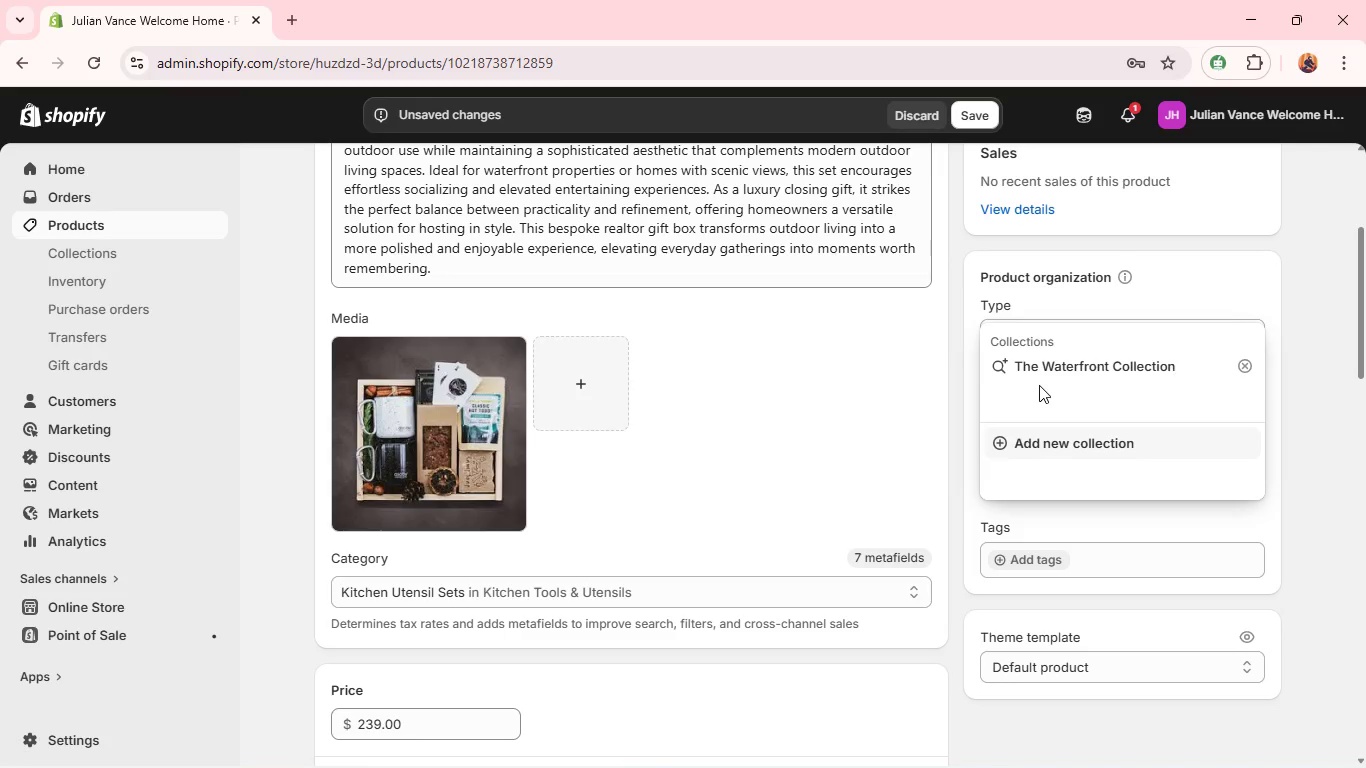 
 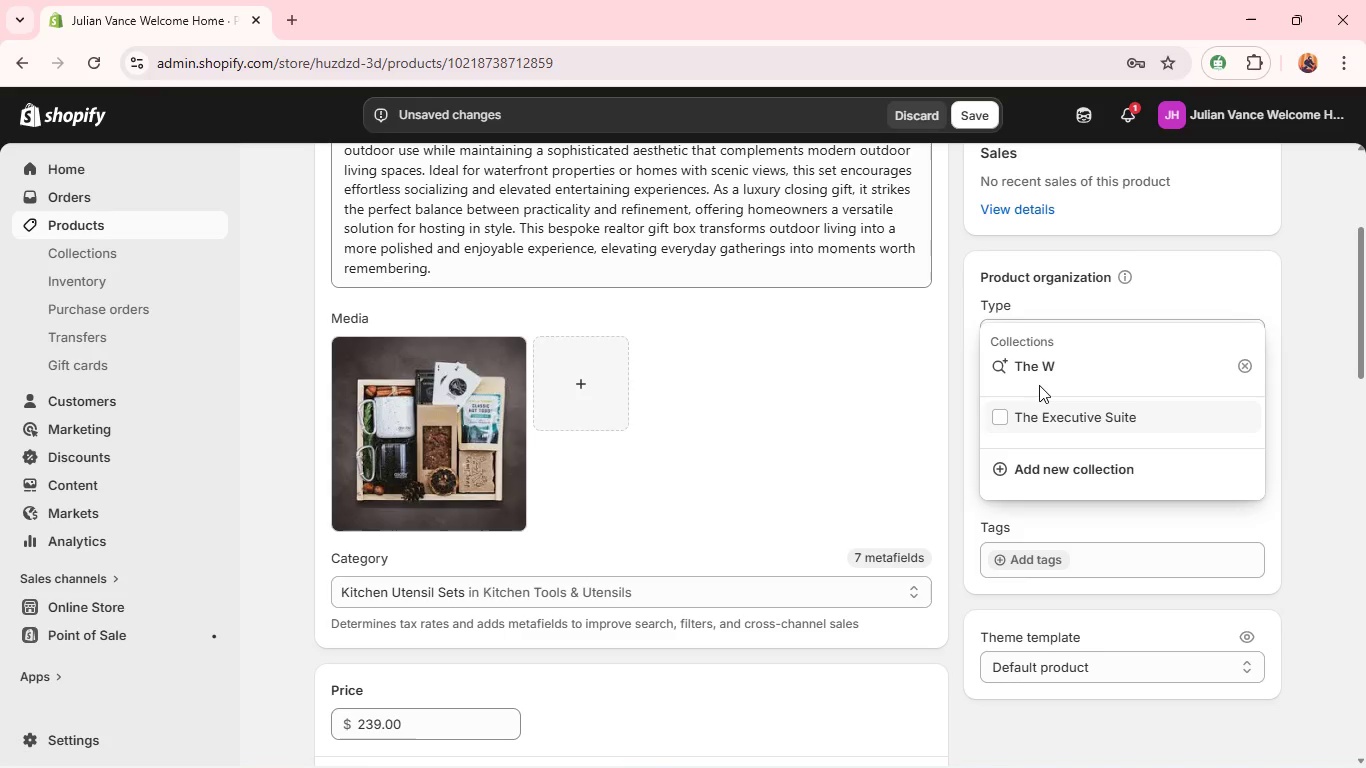 
hold_key(key=A, duration=0.33)
 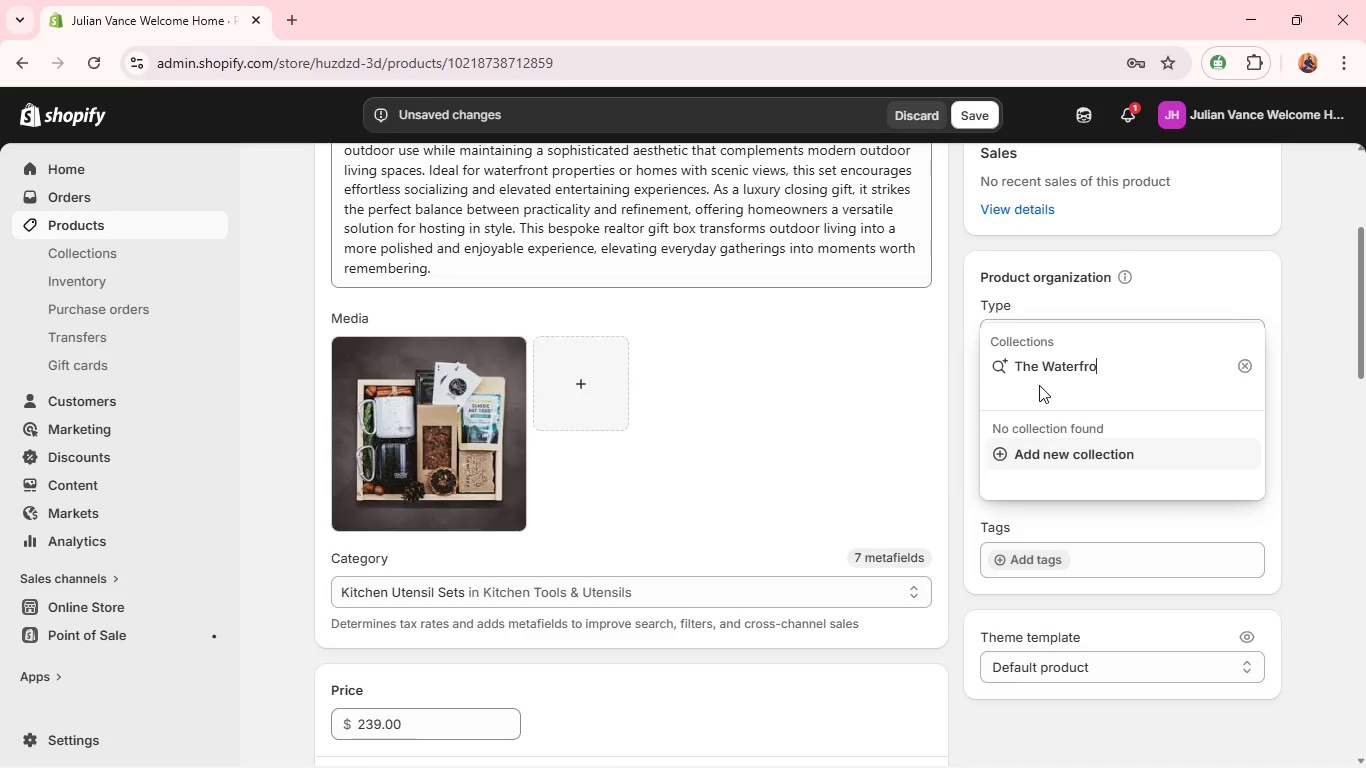 
left_click([1021, 458])
 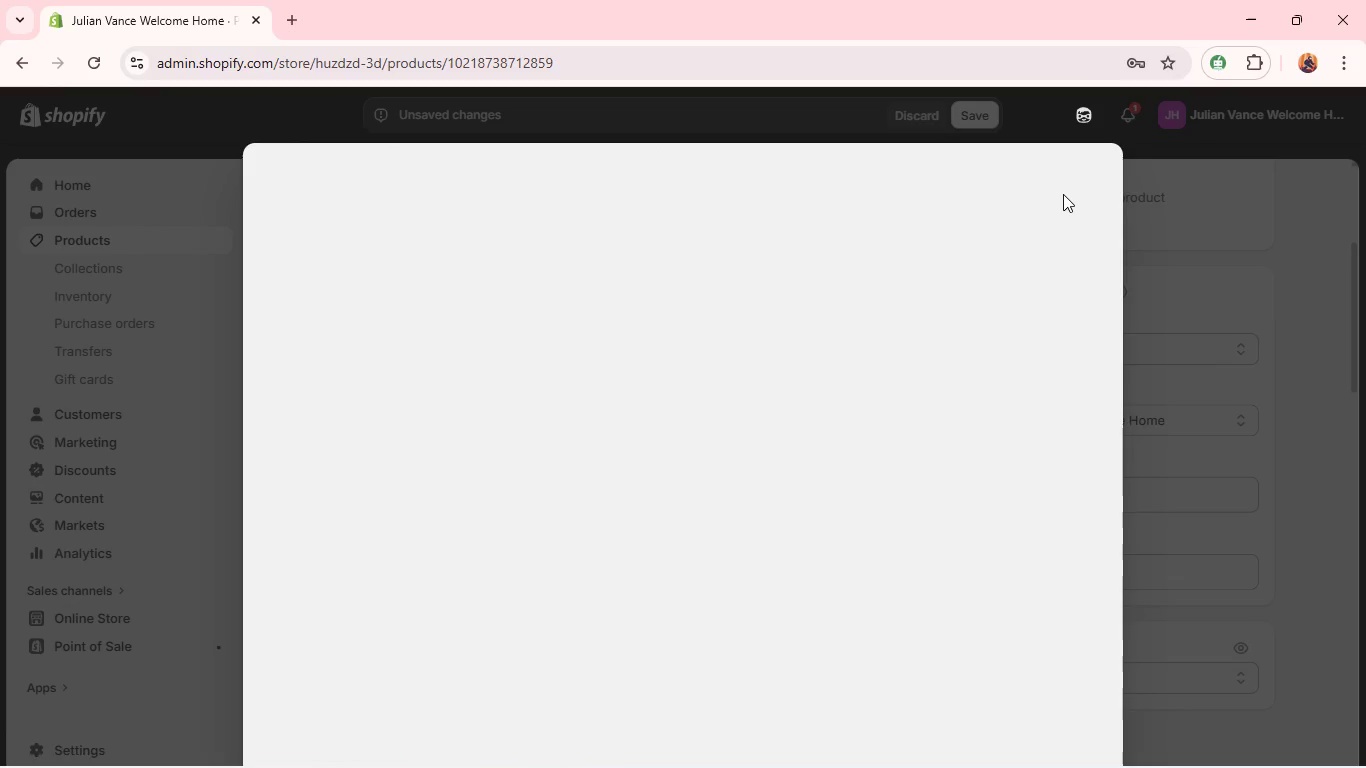 
wait(8.92)
 